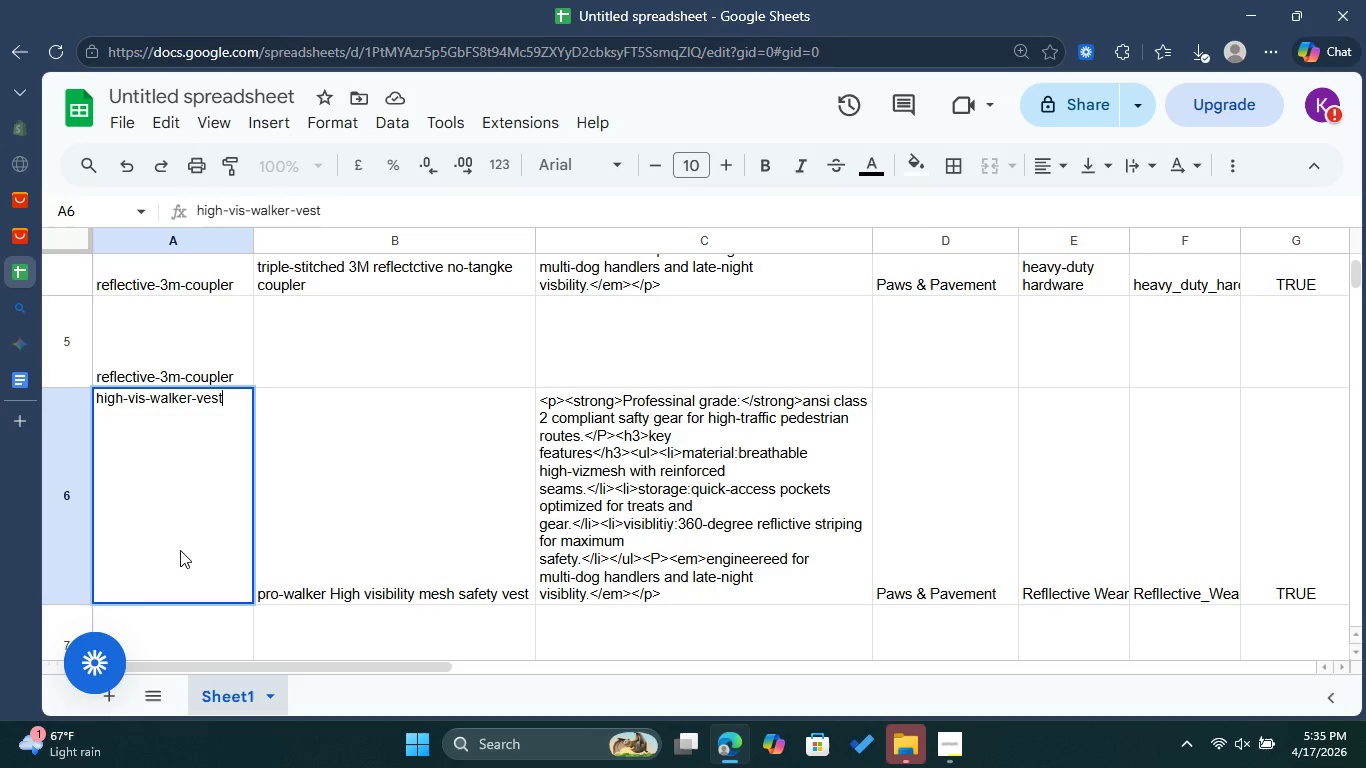 
scroll: coordinate [194, 542], scroll_direction: down, amount: 2.0
 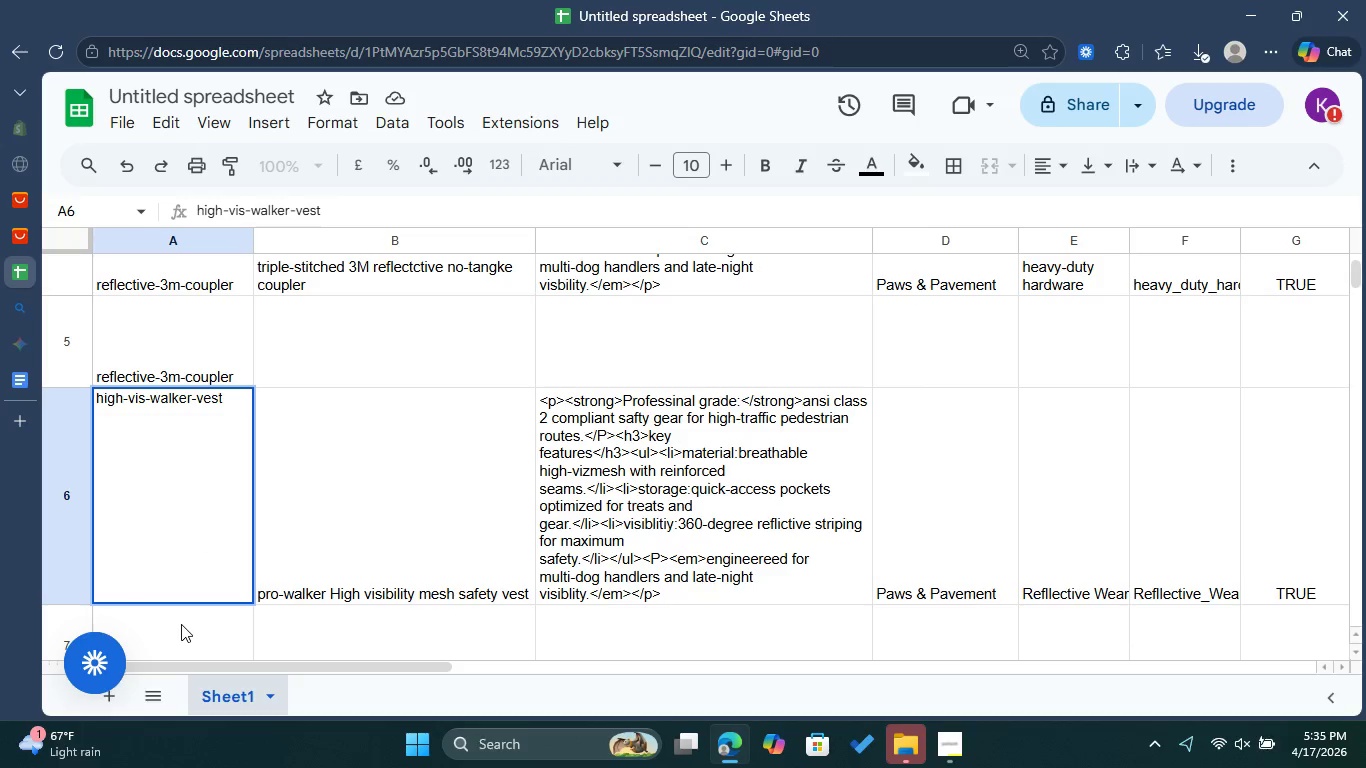 
left_click([182, 623])
 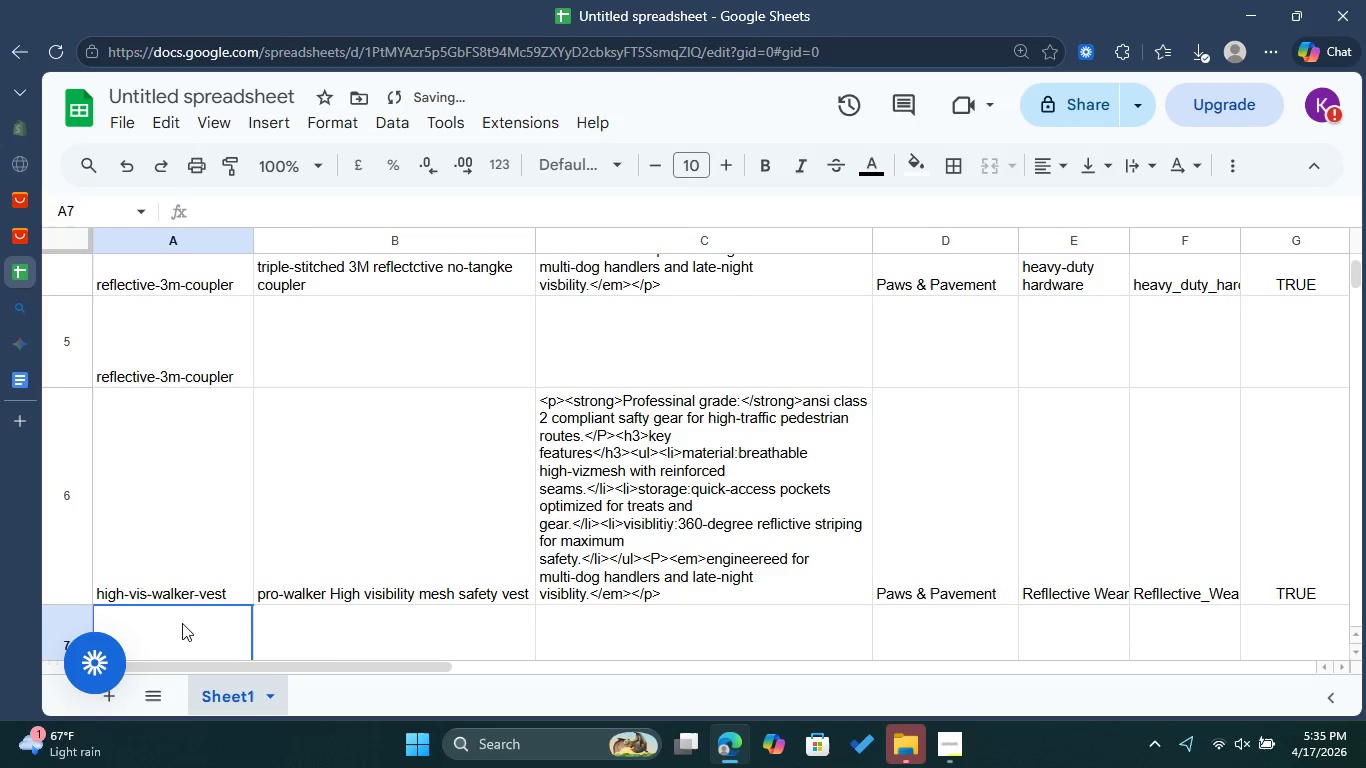 
double_click([182, 623])
 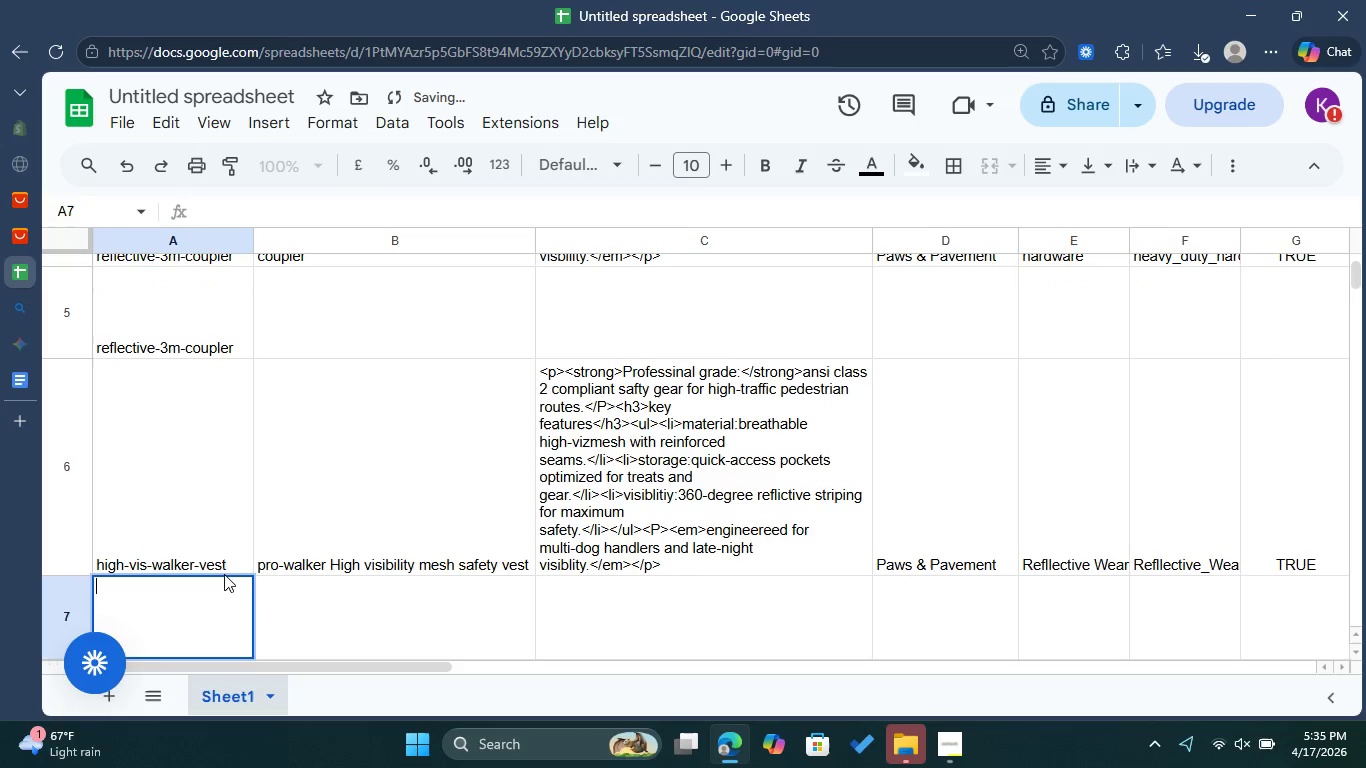 
type(hig)
key(Tab)
 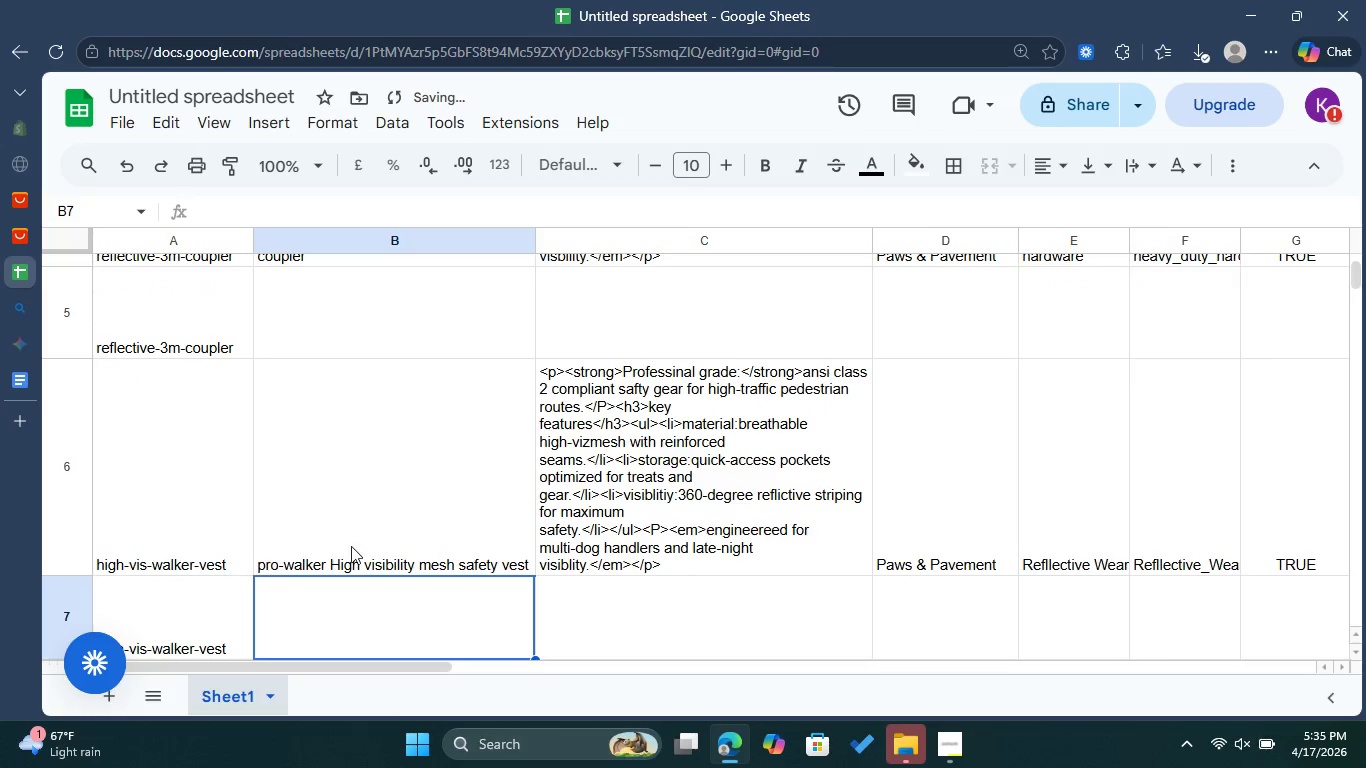 
scroll: coordinate [398, 514], scroll_direction: down, amount: 1.0
 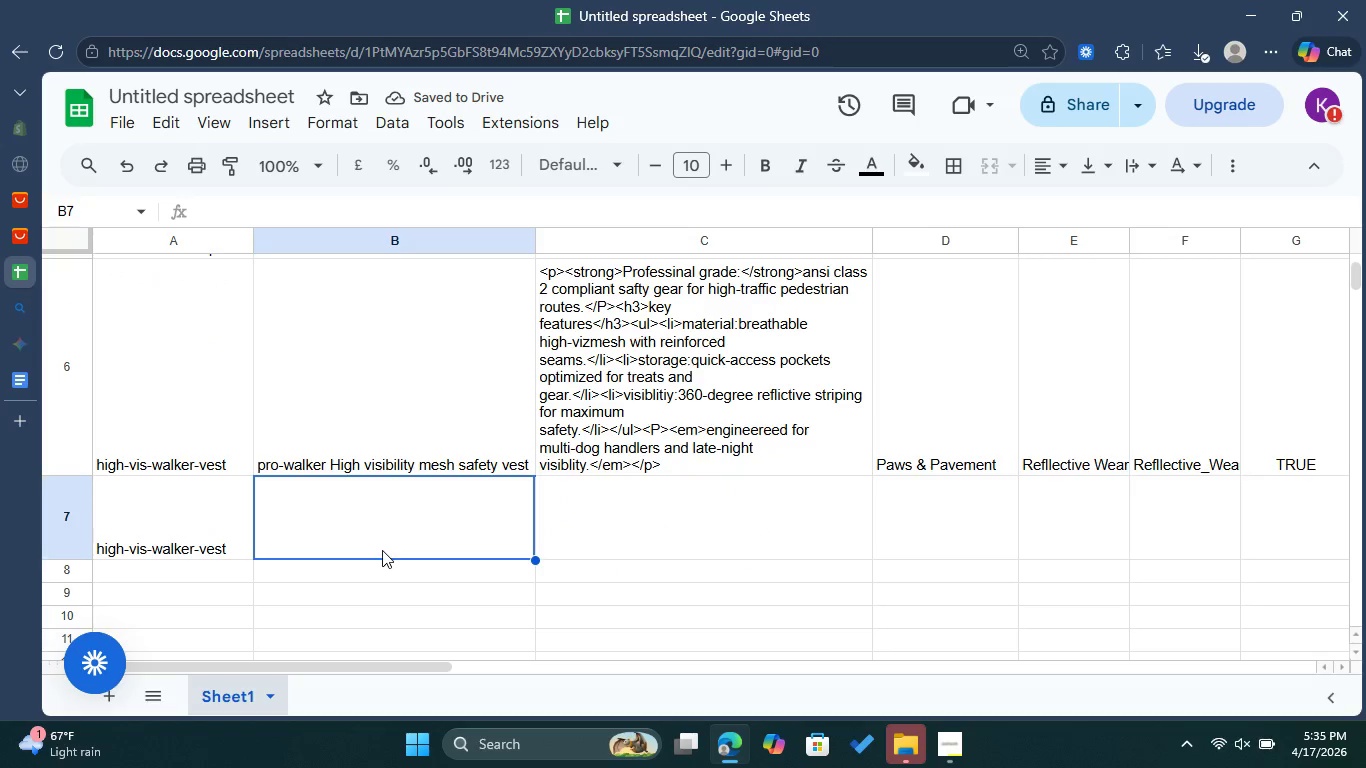 
left_click([382, 566])
 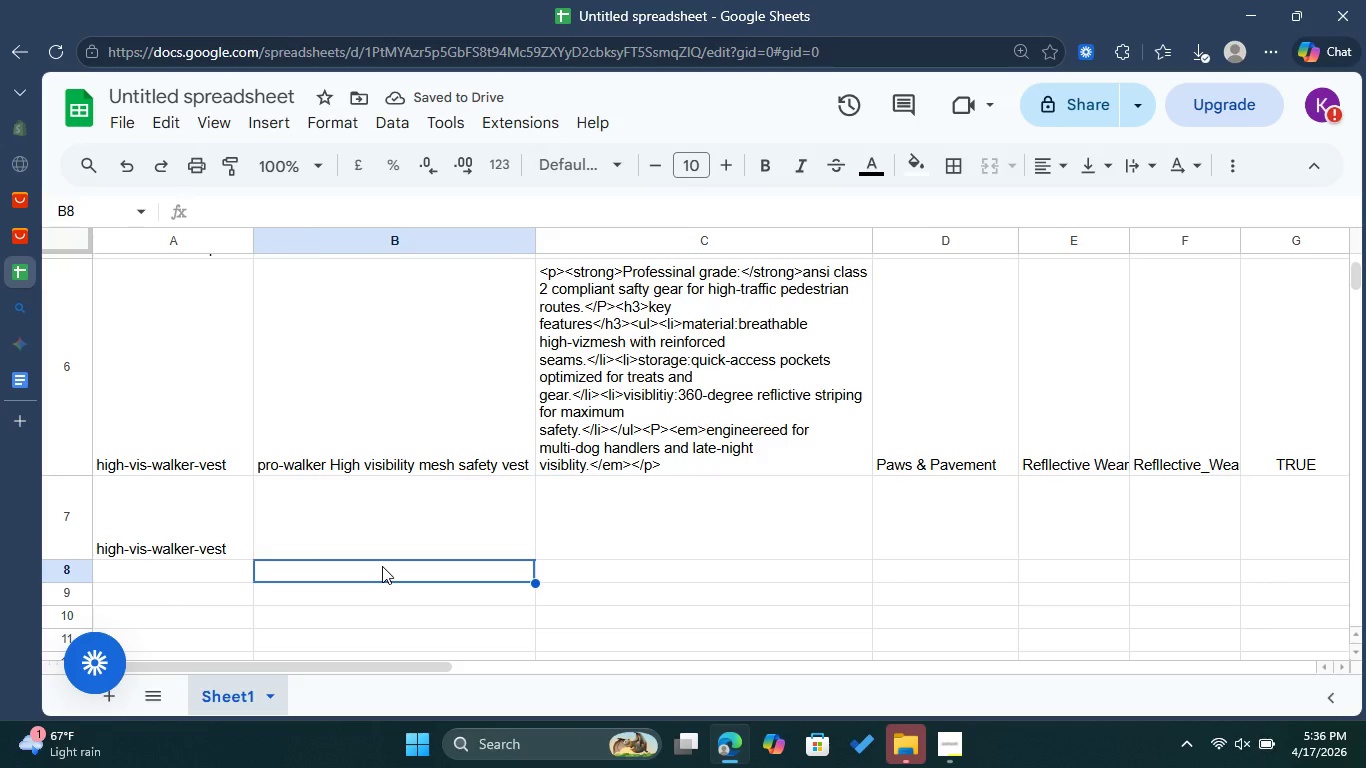 
left_click([382, 566])
 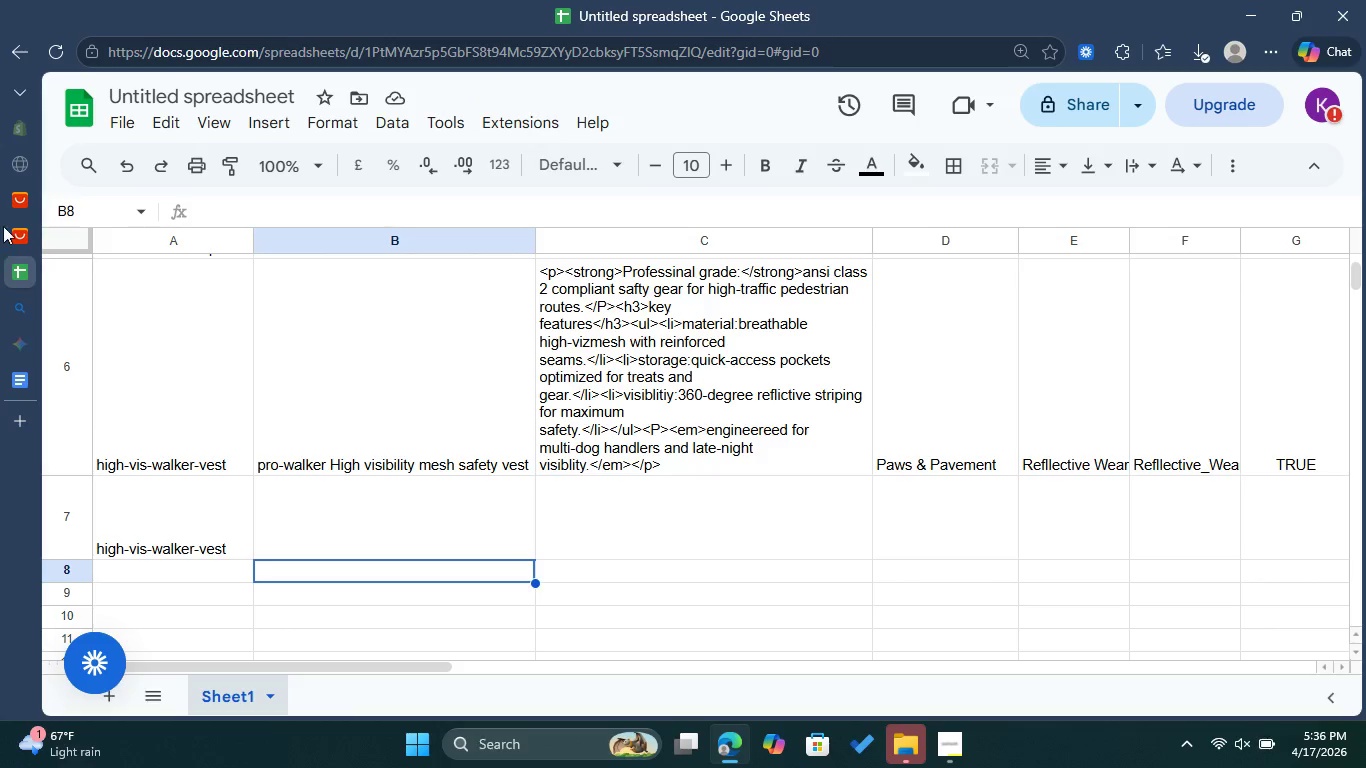 
left_click([20, 234])
 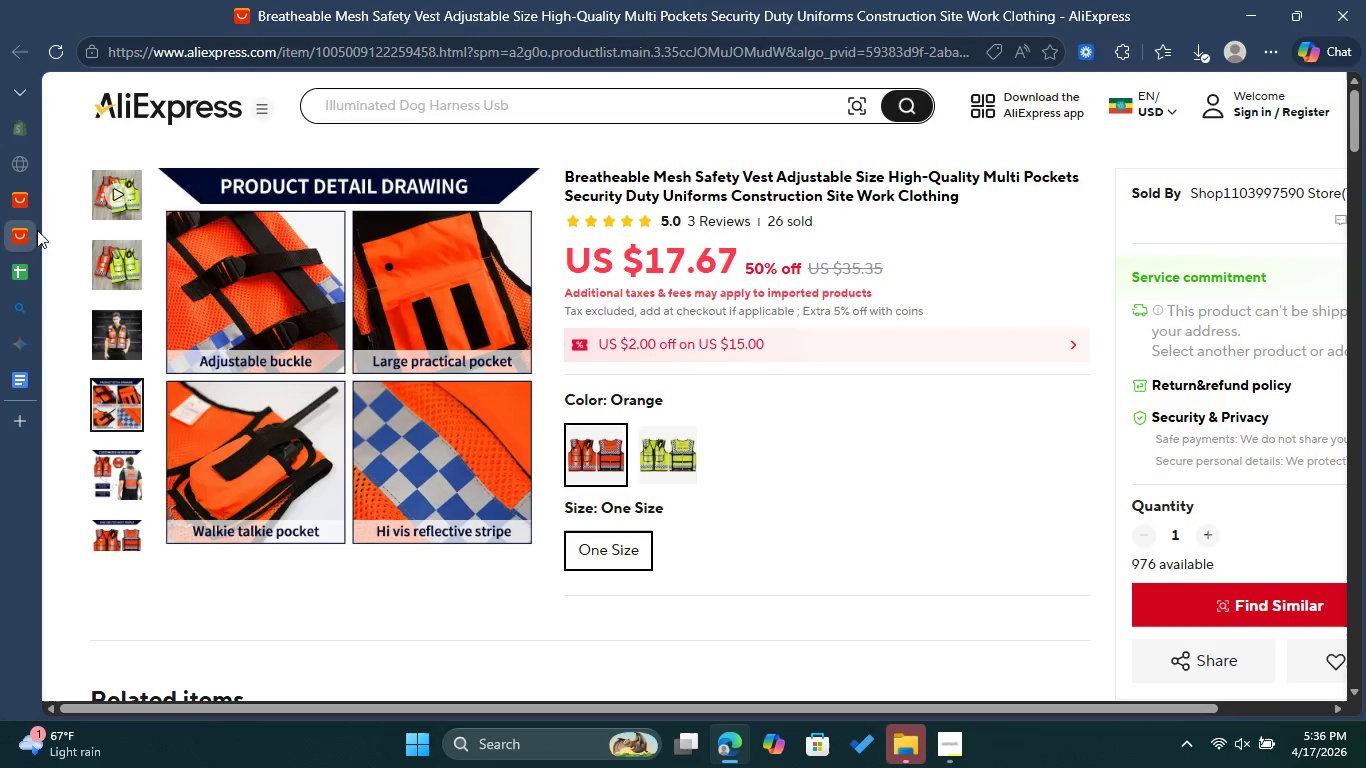 
left_click([23, 233])
 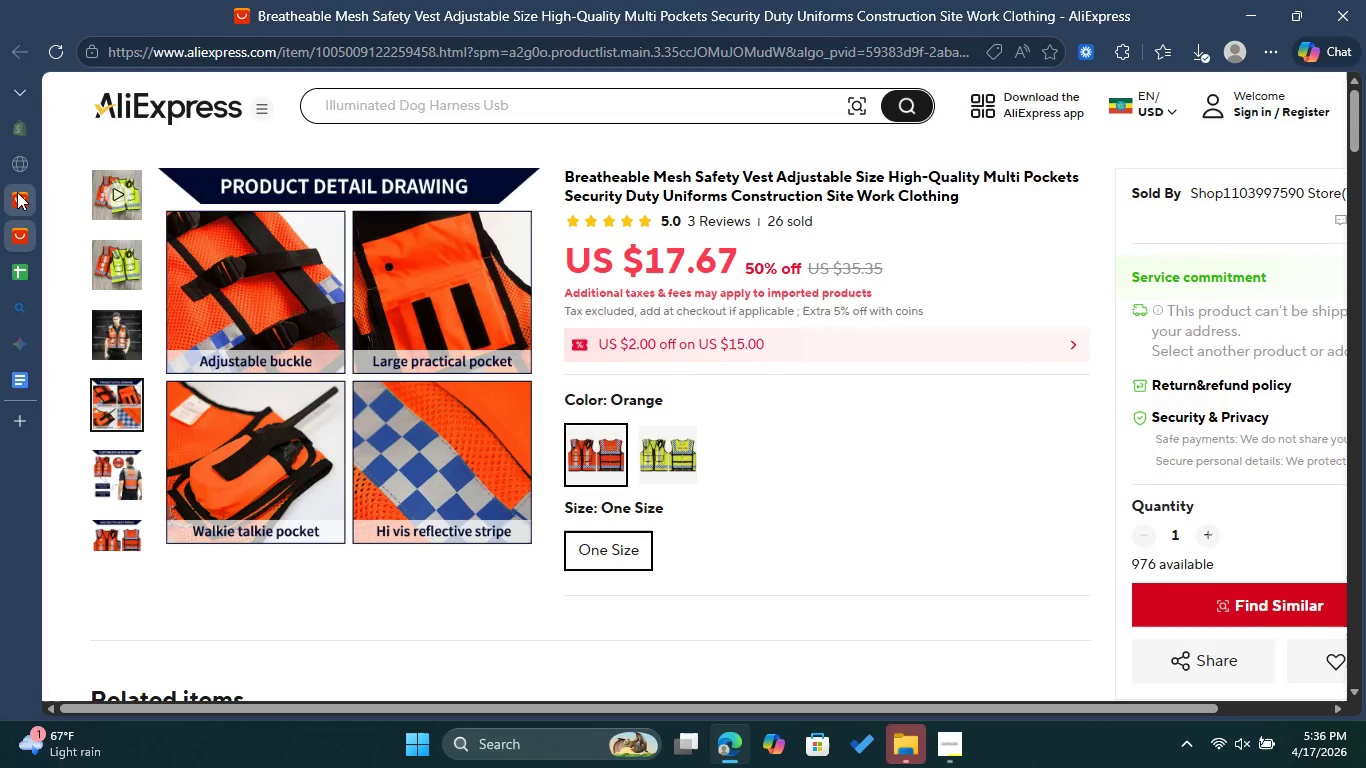 
left_click([17, 192])
 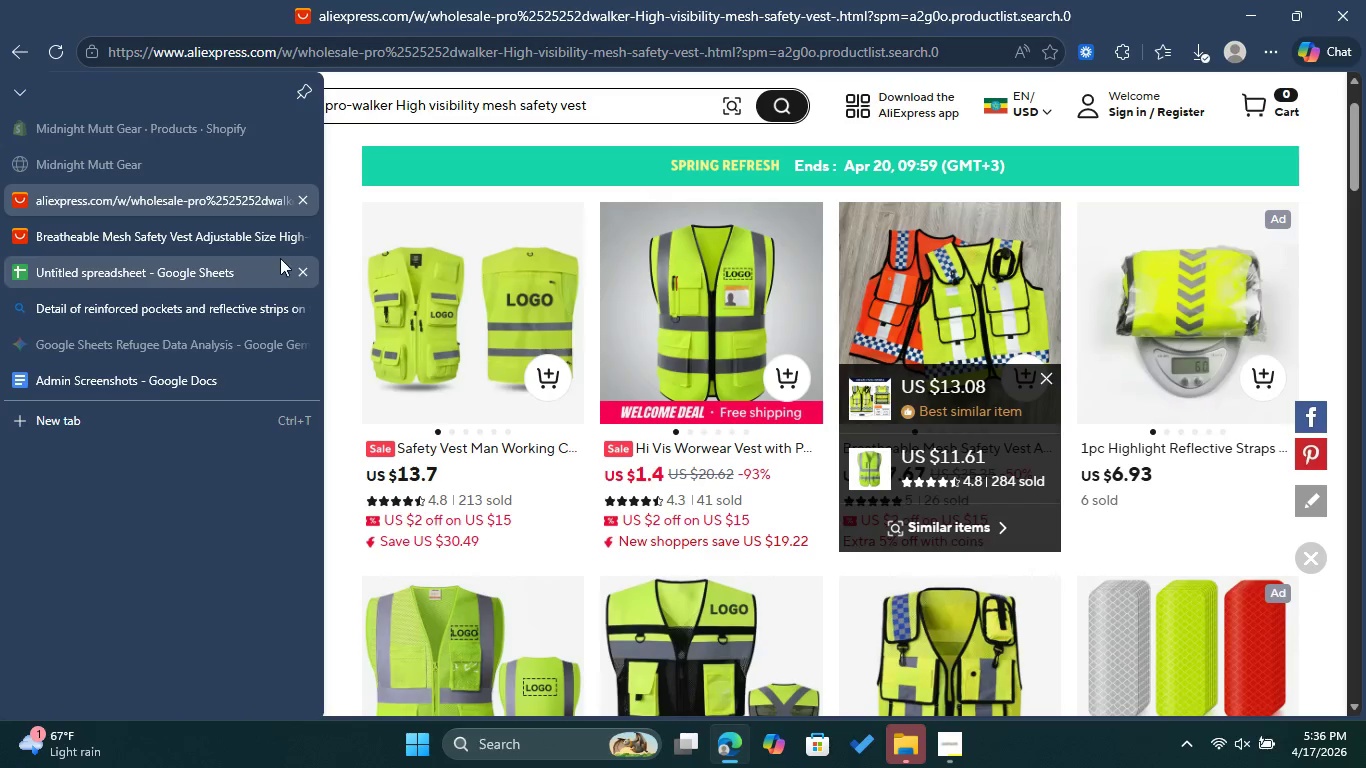 
left_click([298, 236])
 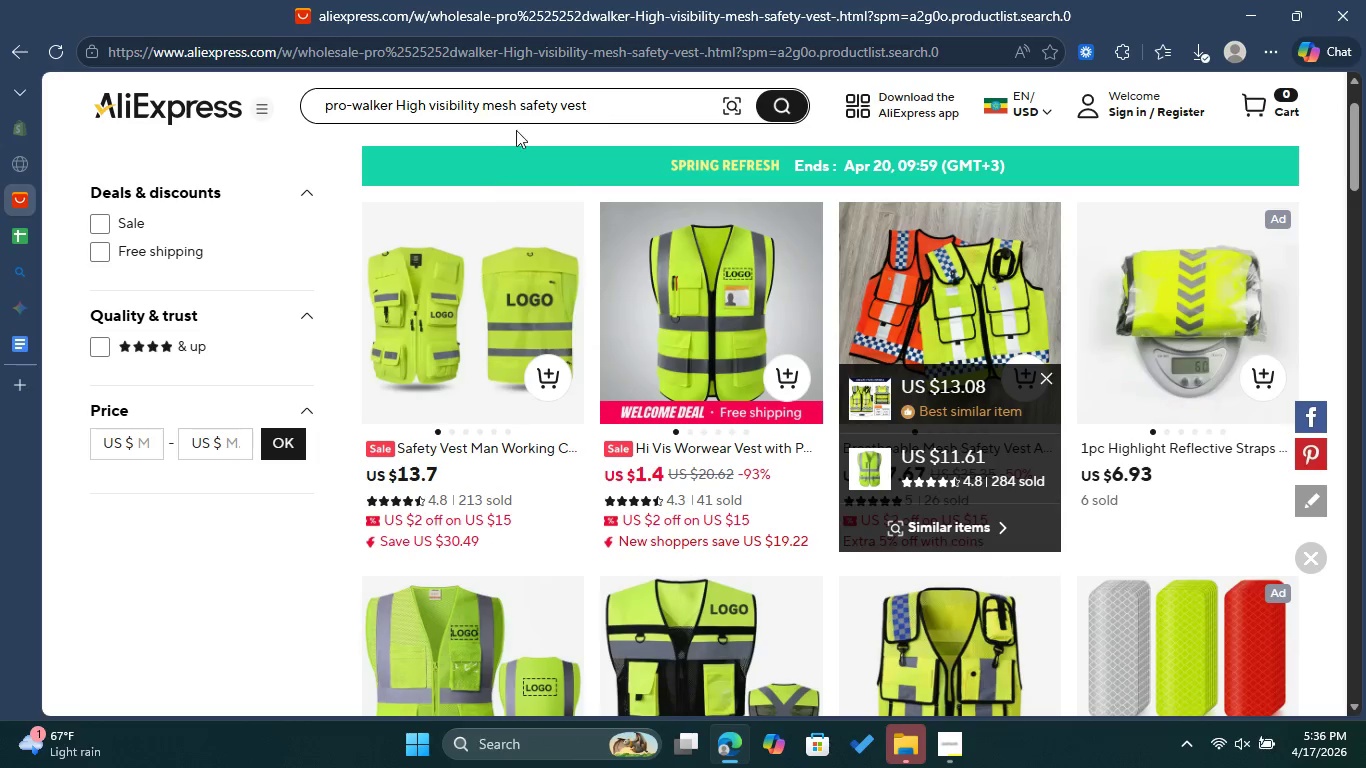 
left_click_drag(start_coordinate=[600, 103], to_coordinate=[313, 92])
 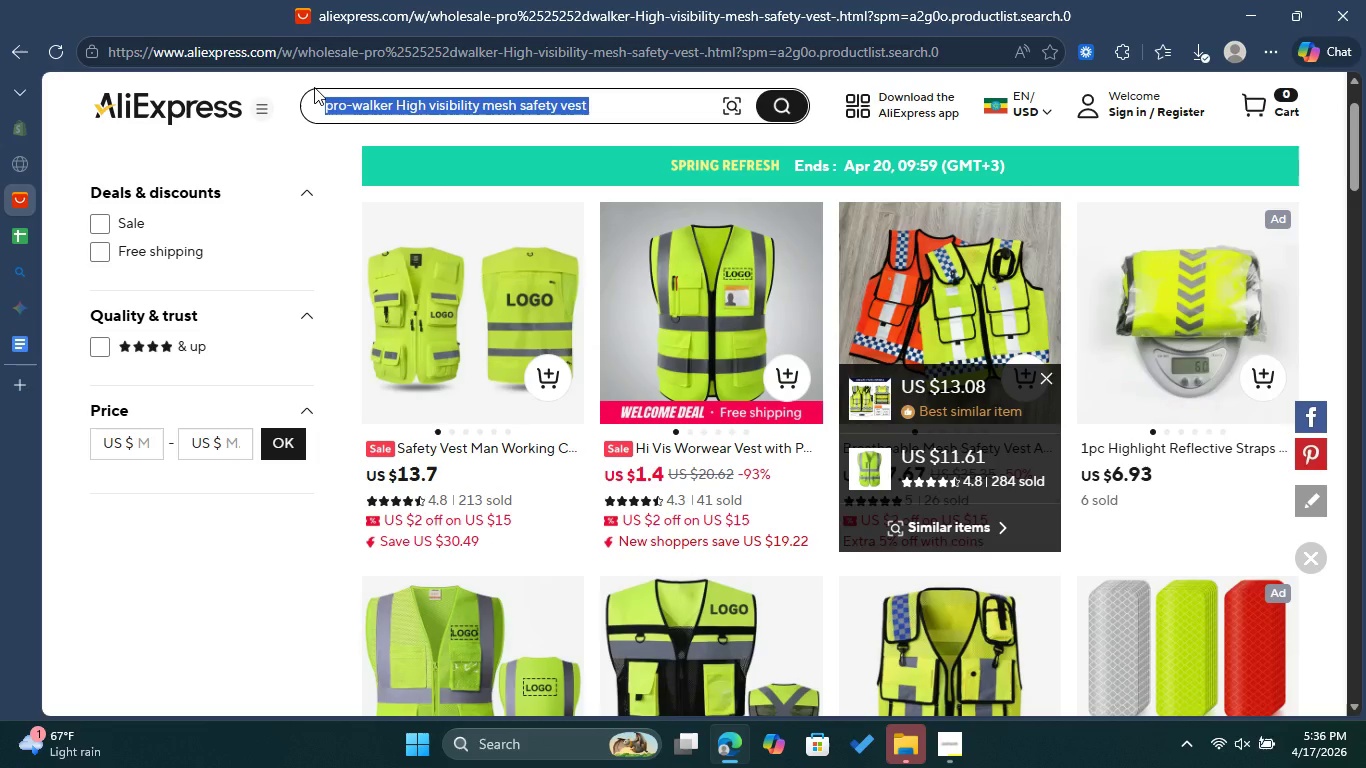 
key(Backspace)
 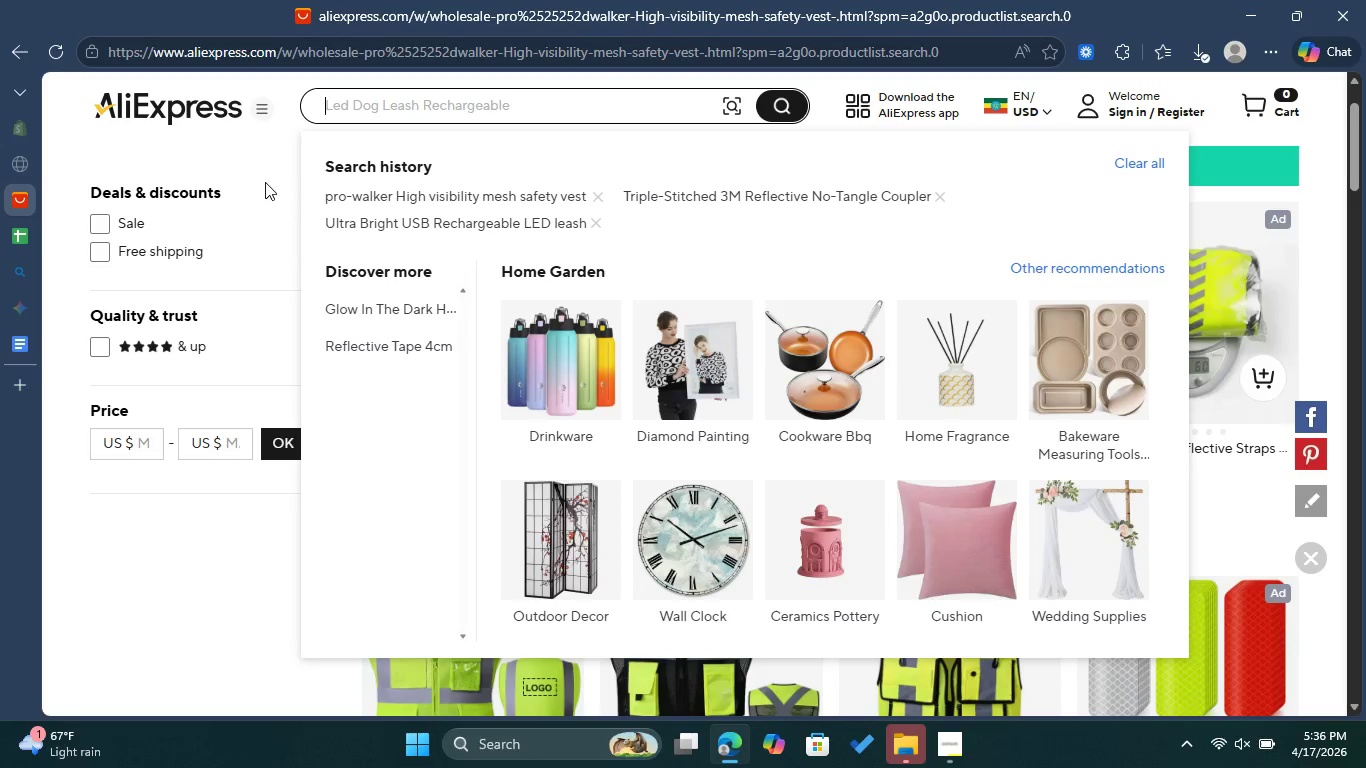 
wait(15.66)
 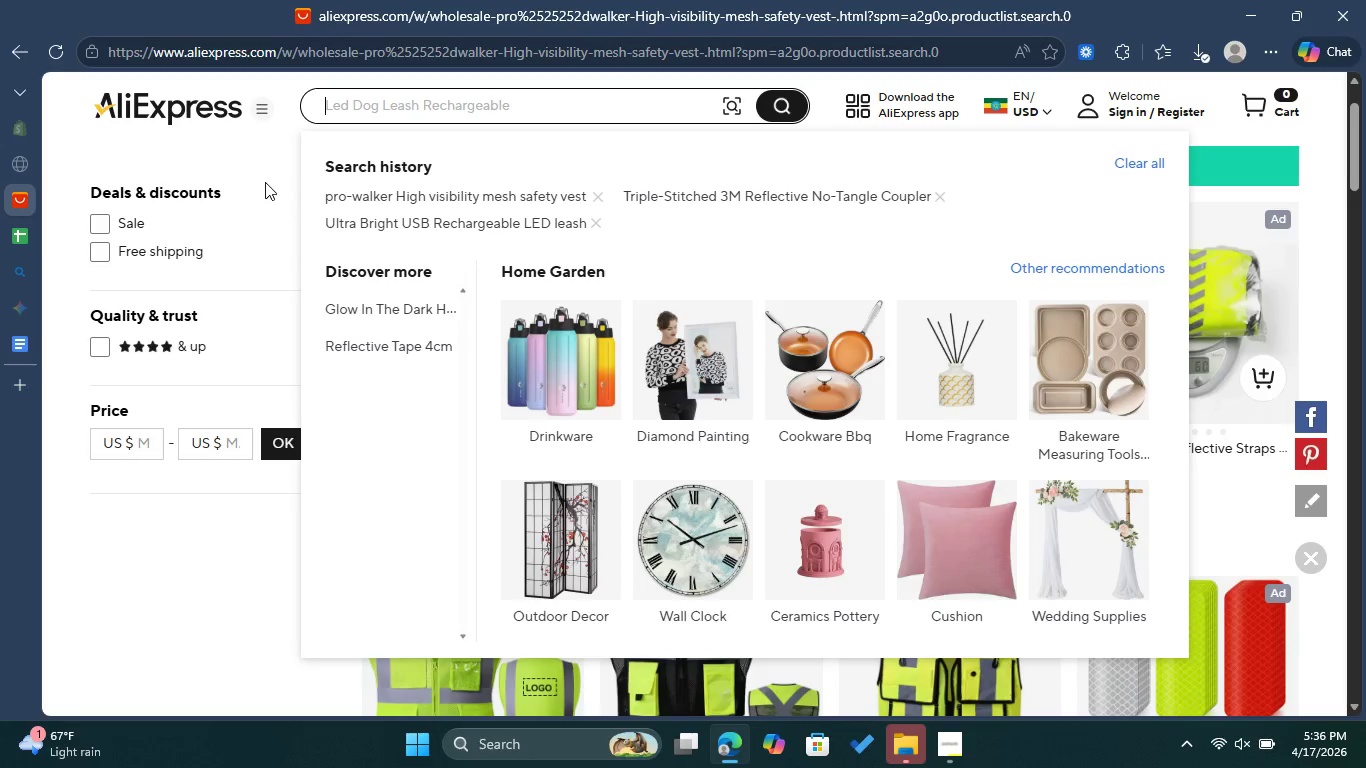 
key(Shift+ShiftLeft)
 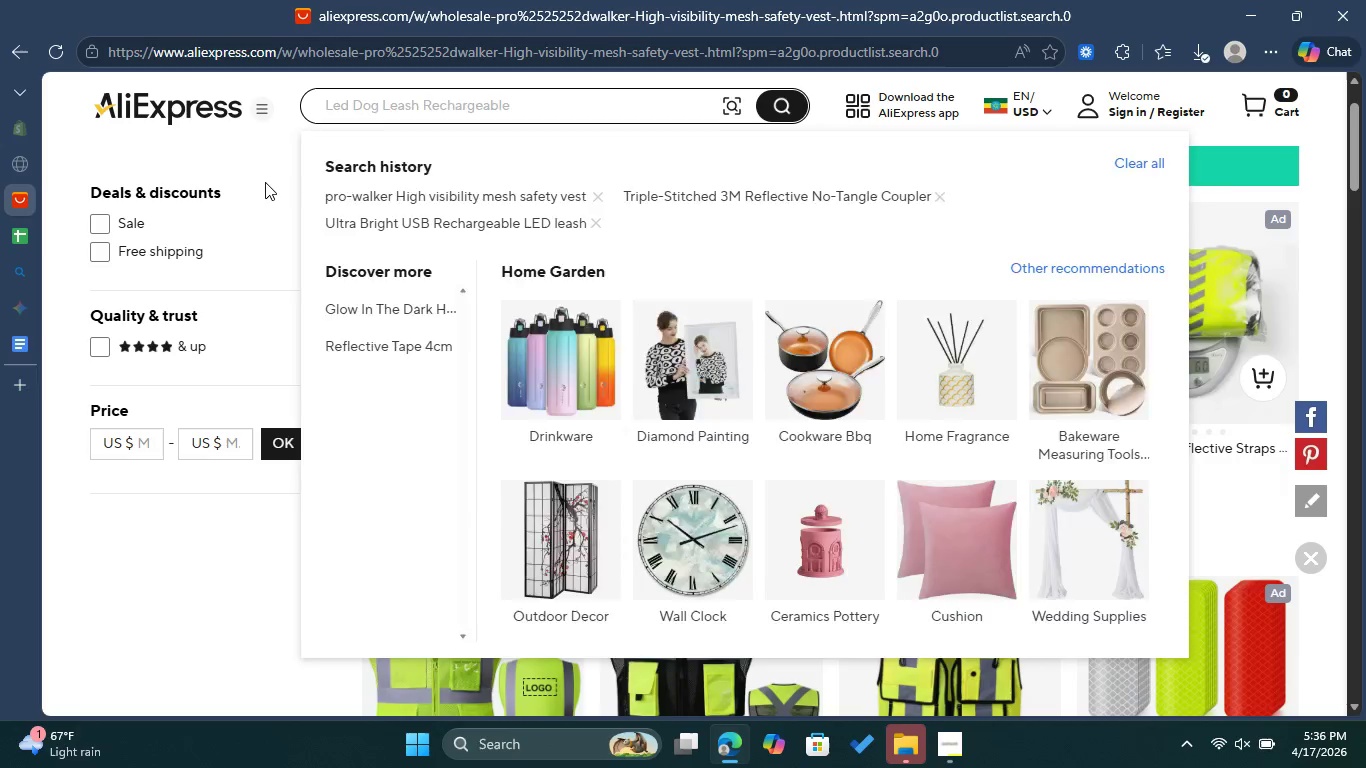 
key(Shift+W)
 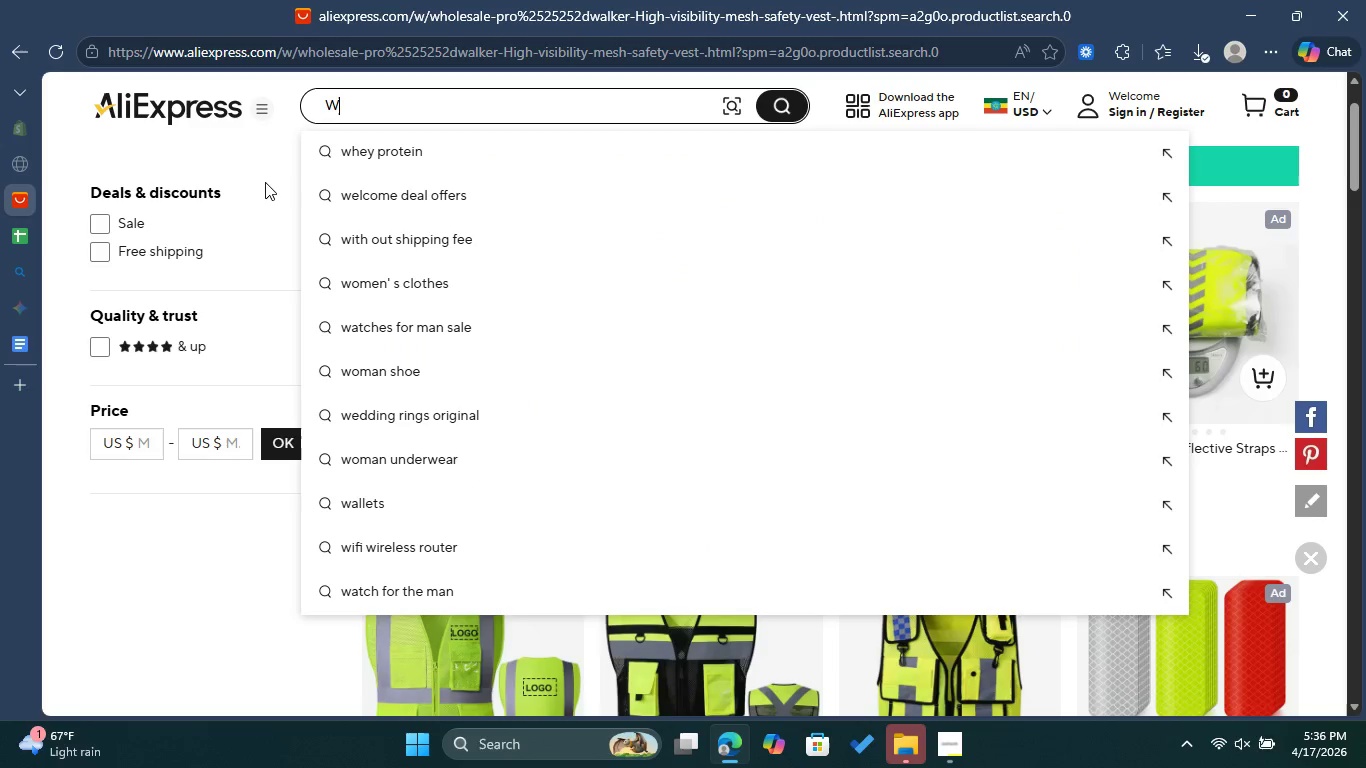 
type(heaterpr)
 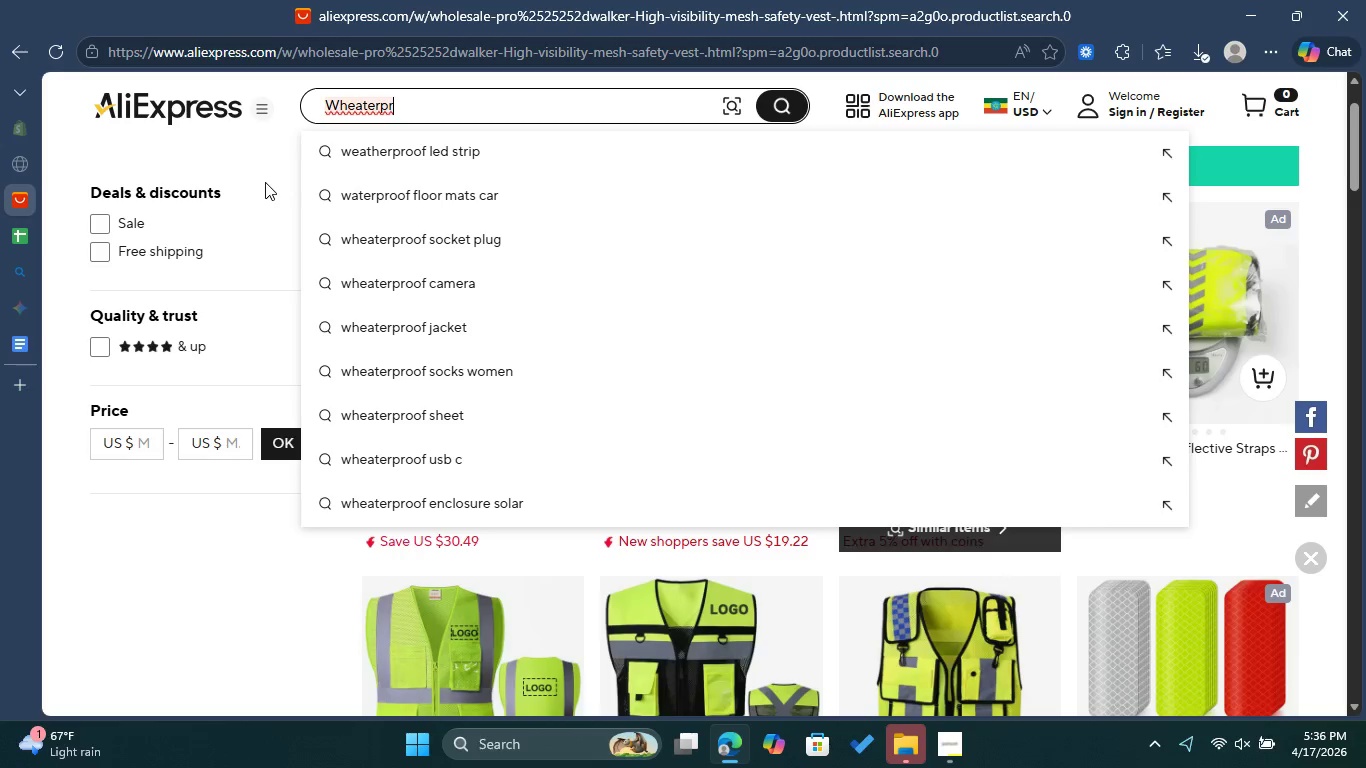 
wait(7.69)
 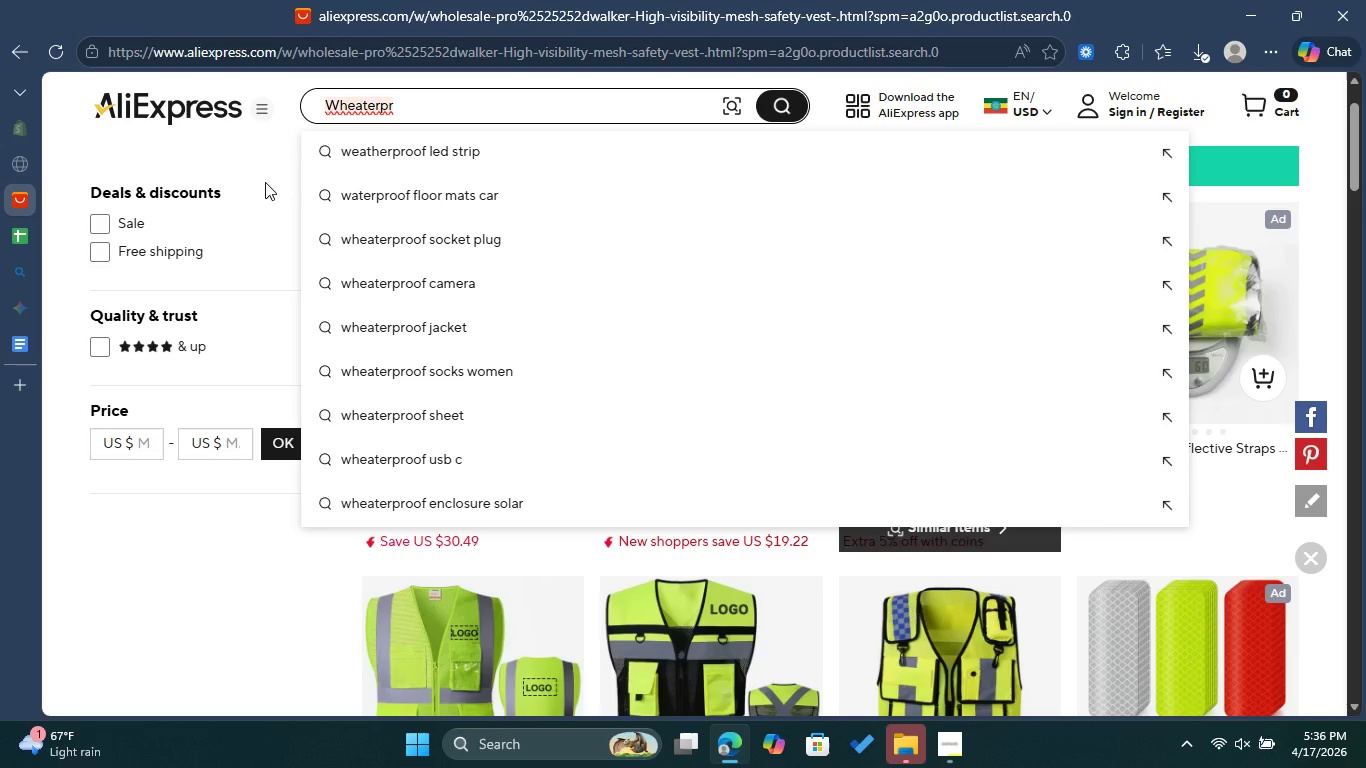 
type(ooof LED)
 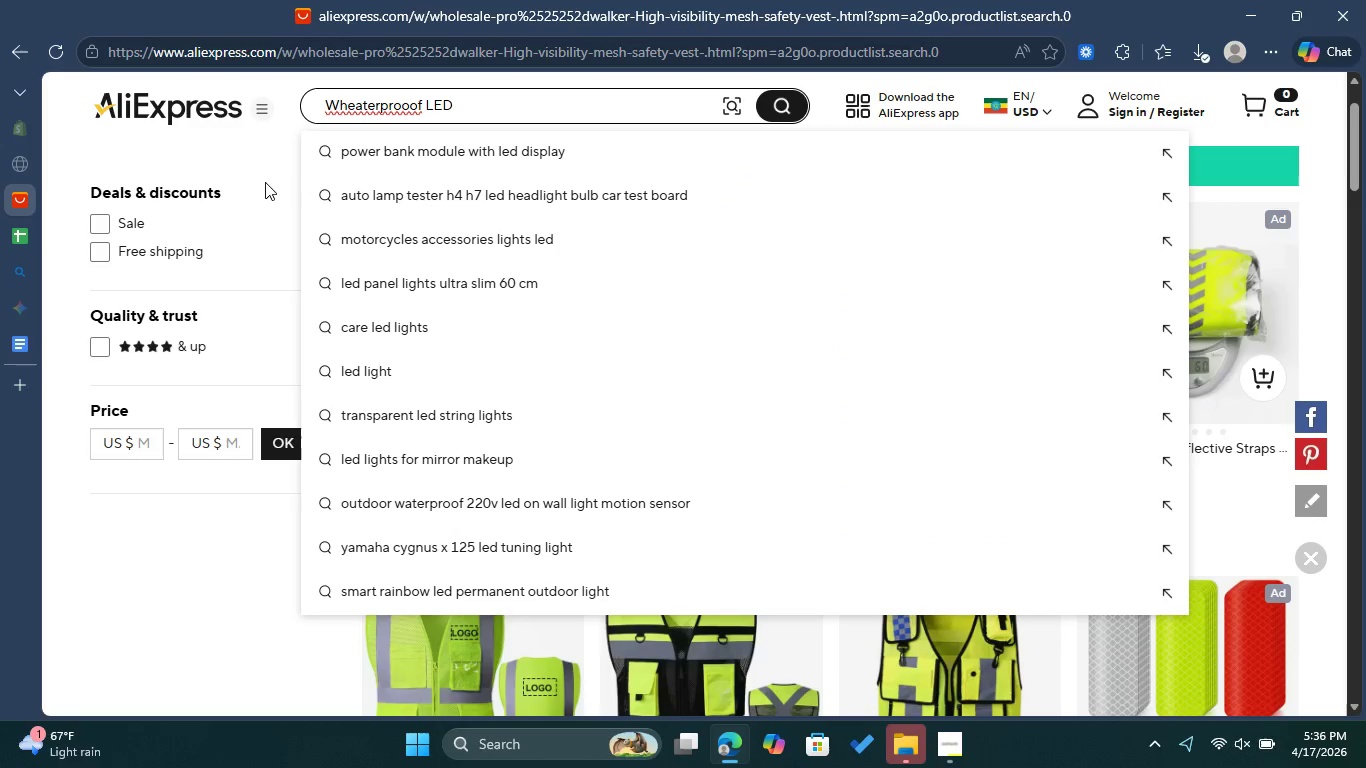 
left_click([381, 104])
 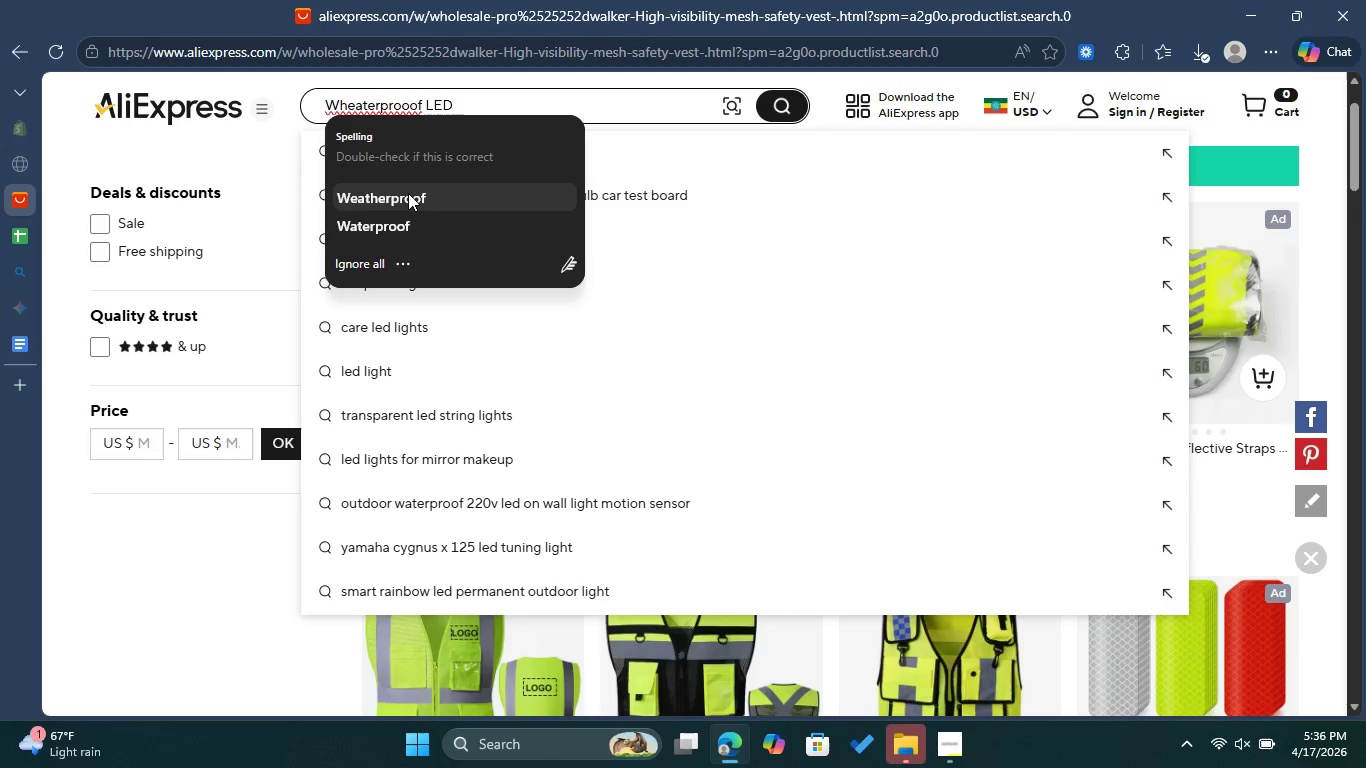 
left_click([408, 193])
 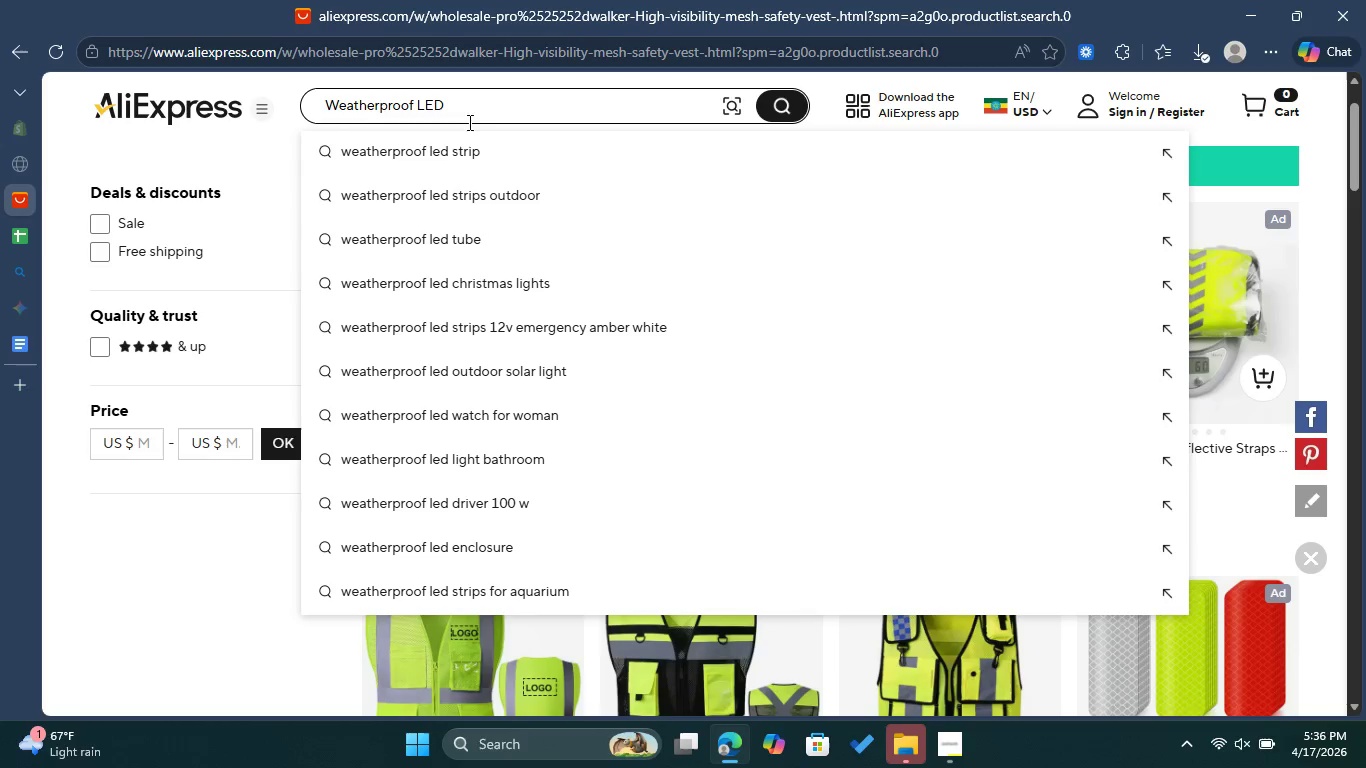 
left_click([468, 112])
 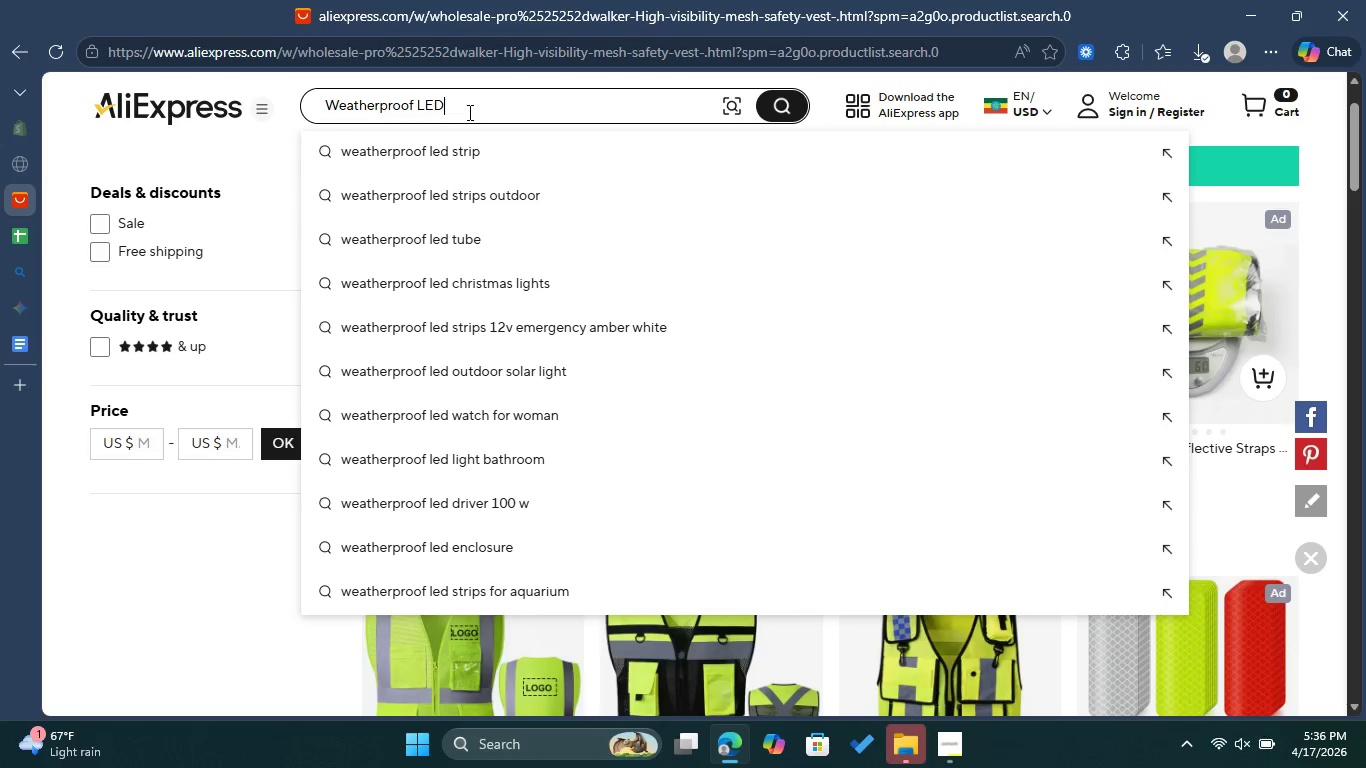 
type( Clip )
key(Backspace)
type(_ON)
key(Backspace)
key(Backspace)
key(Backspace)
key(Backspace)
type(p-On Strobe (2-Pack))
 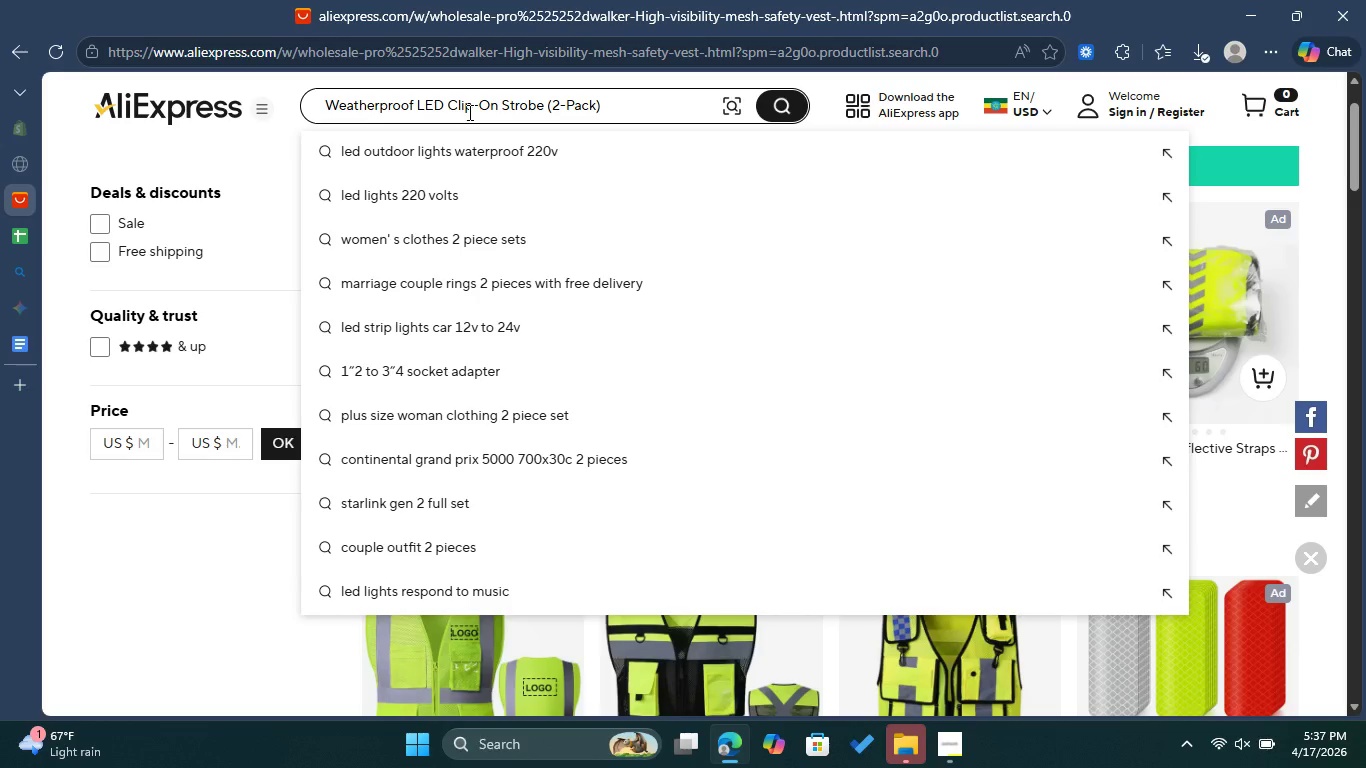 
key(Enter)
 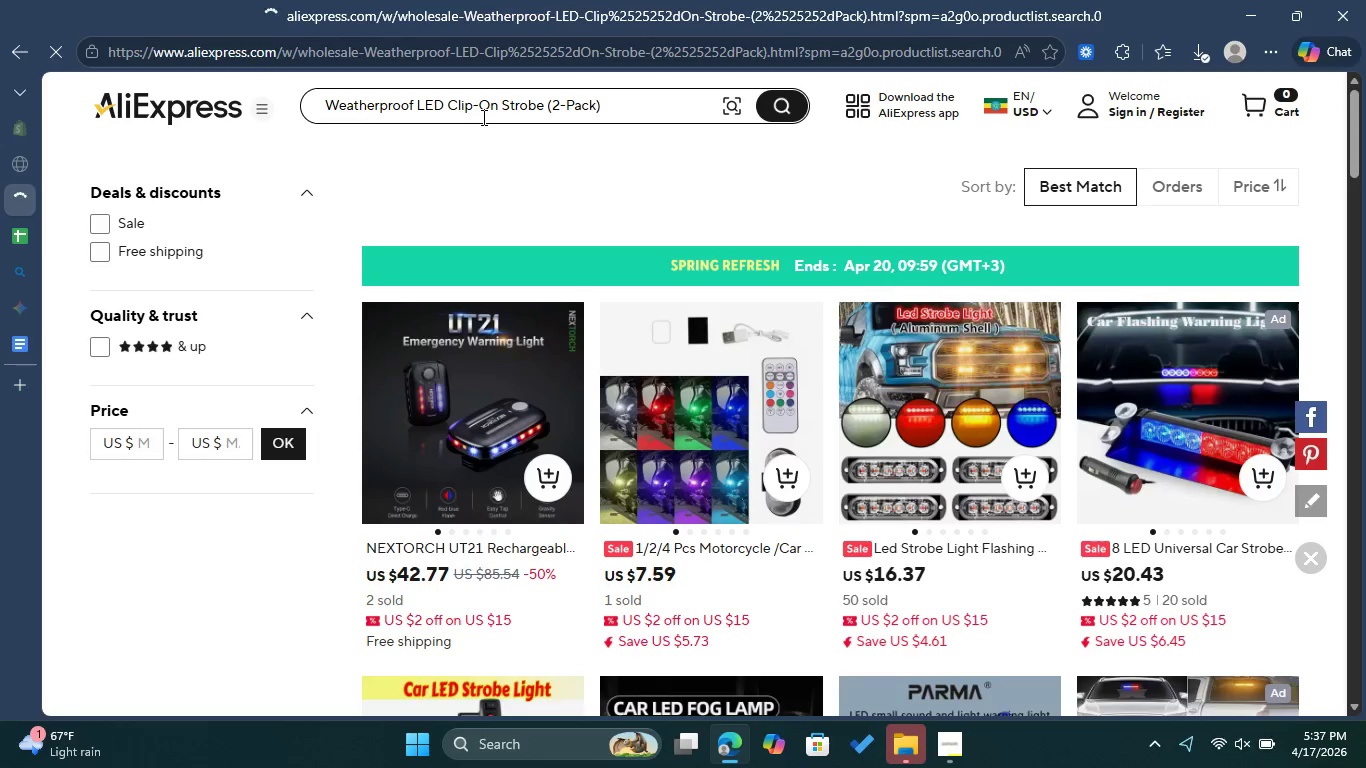 
wait(23.66)
 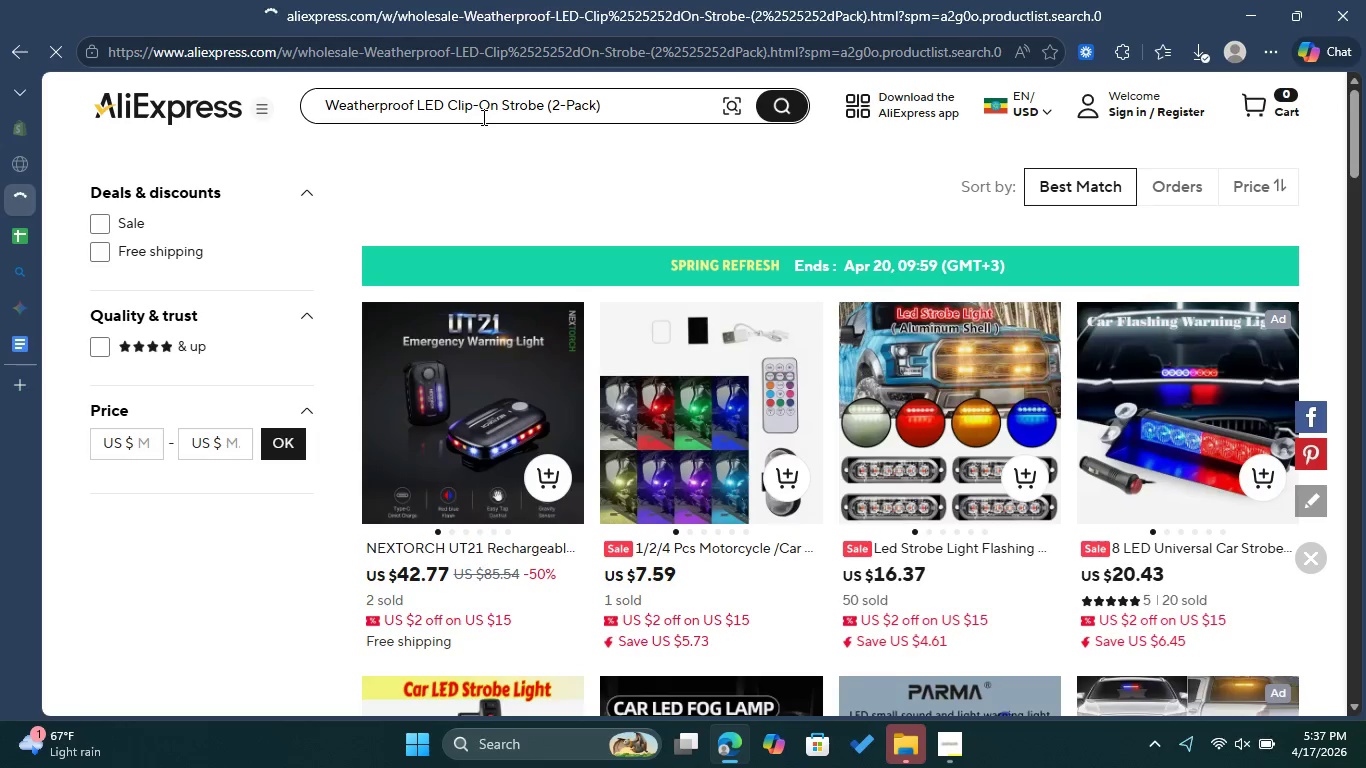 
scroll: coordinate [782, 362], scroll_direction: down, amount: 7.0
 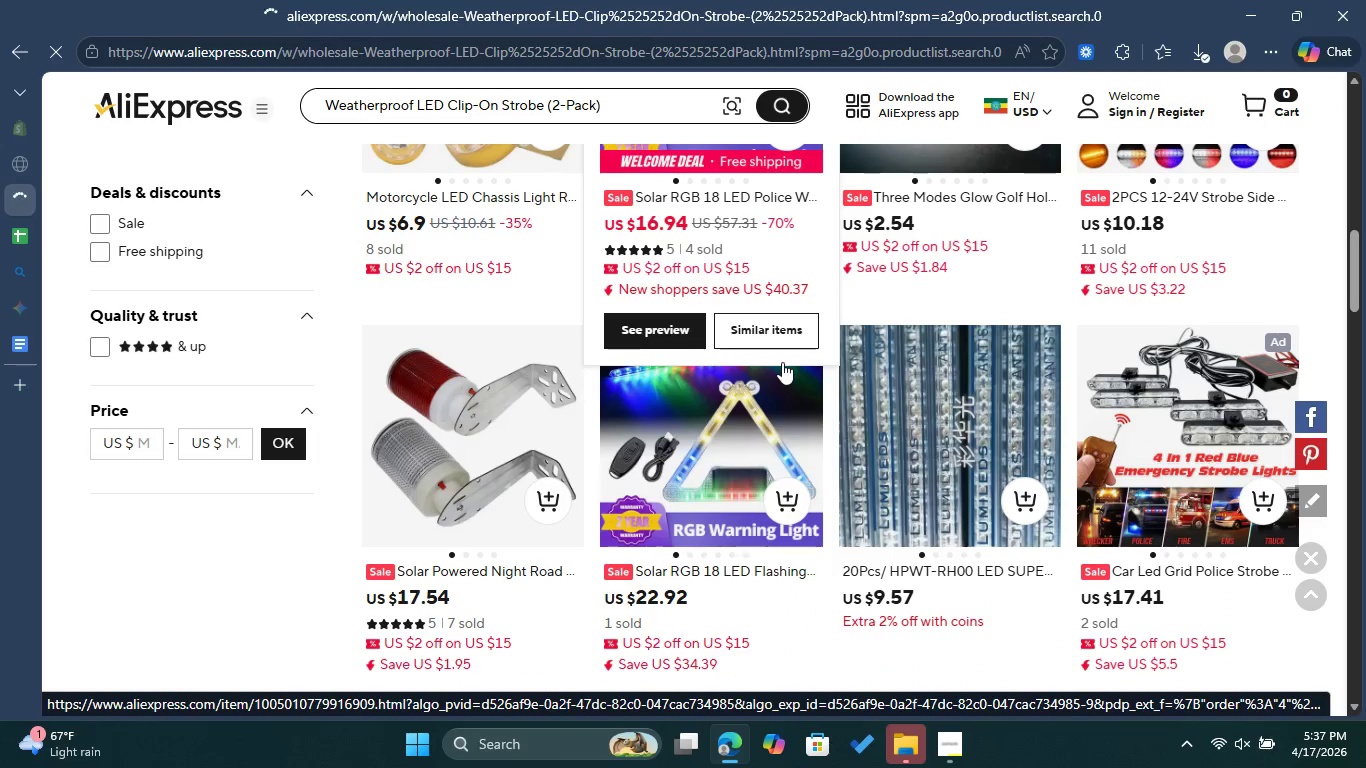 
scroll: coordinate [782, 362], scroll_direction: down, amount: 8.0
 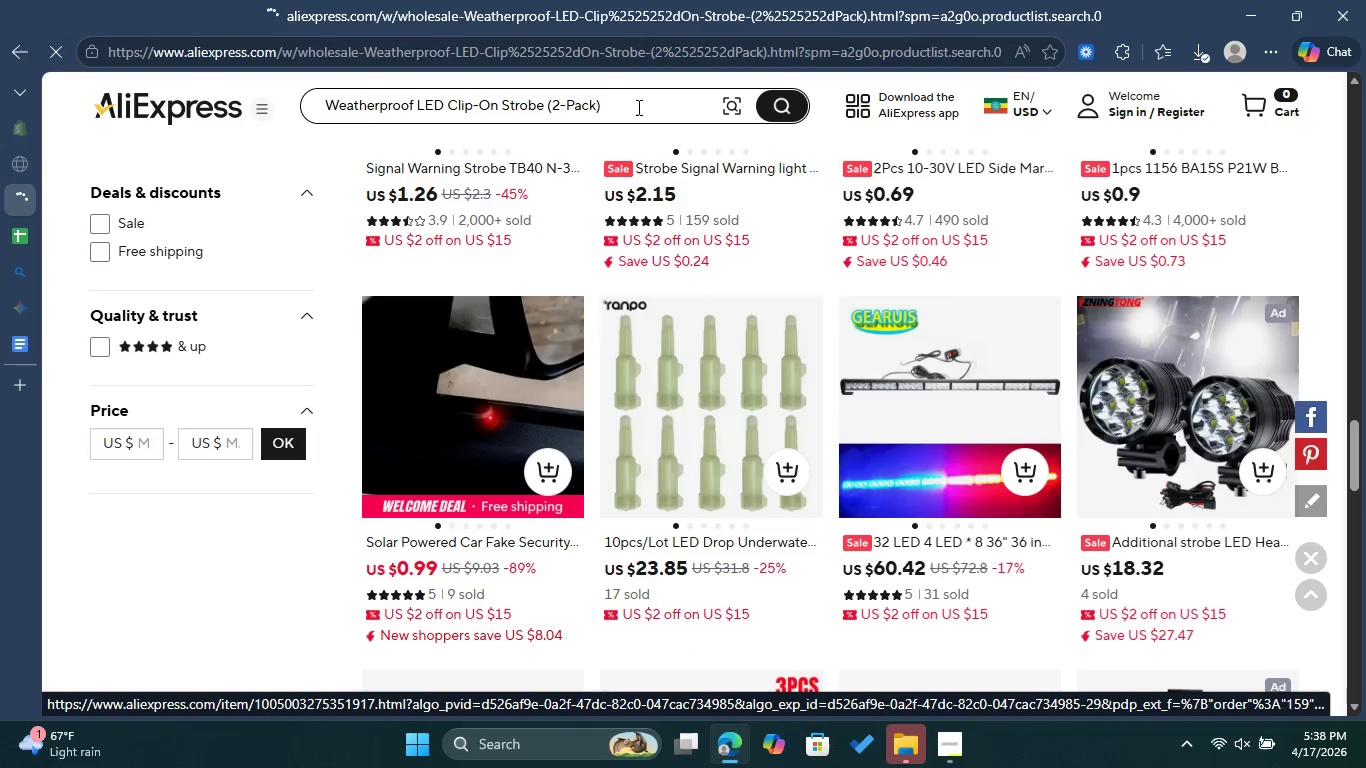 
left_click([629, 106])
 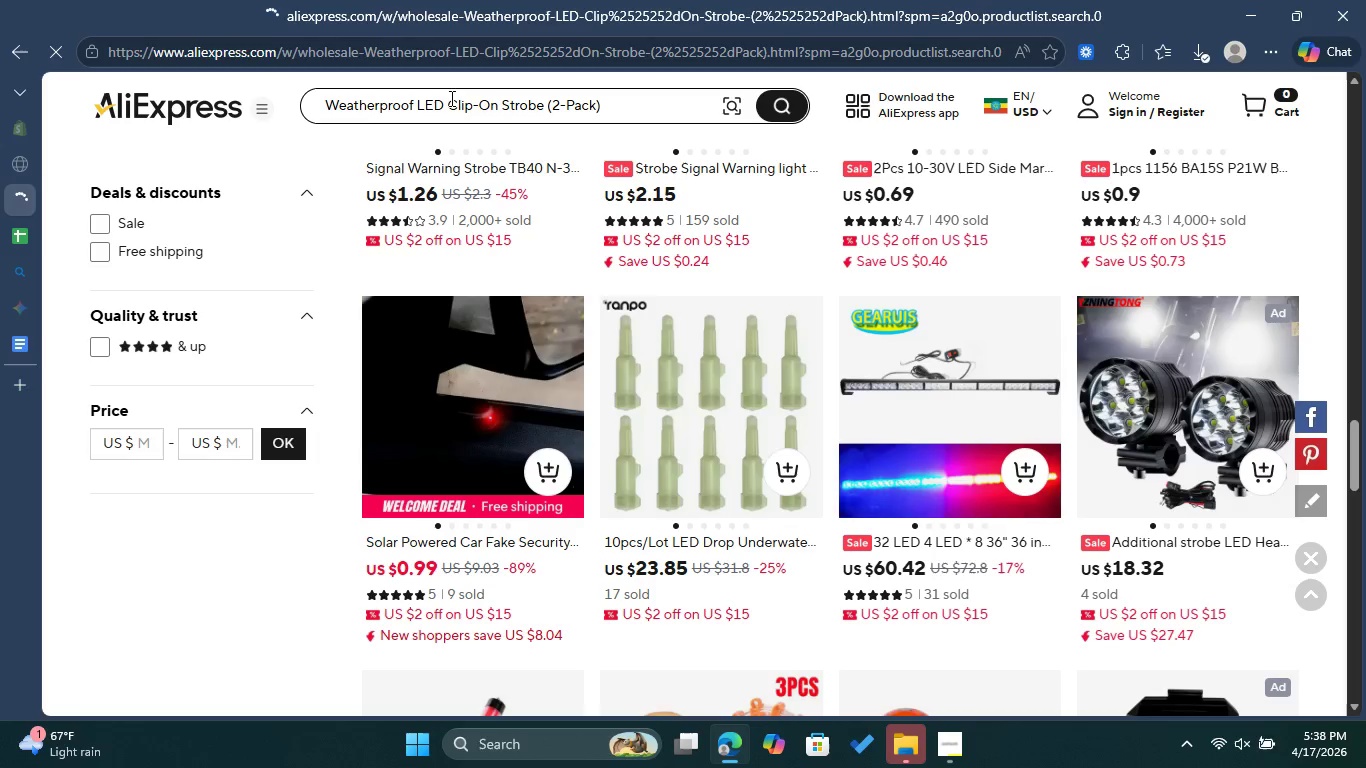 
left_click_drag(start_coordinate=[495, 98], to_coordinate=[317, 97])
 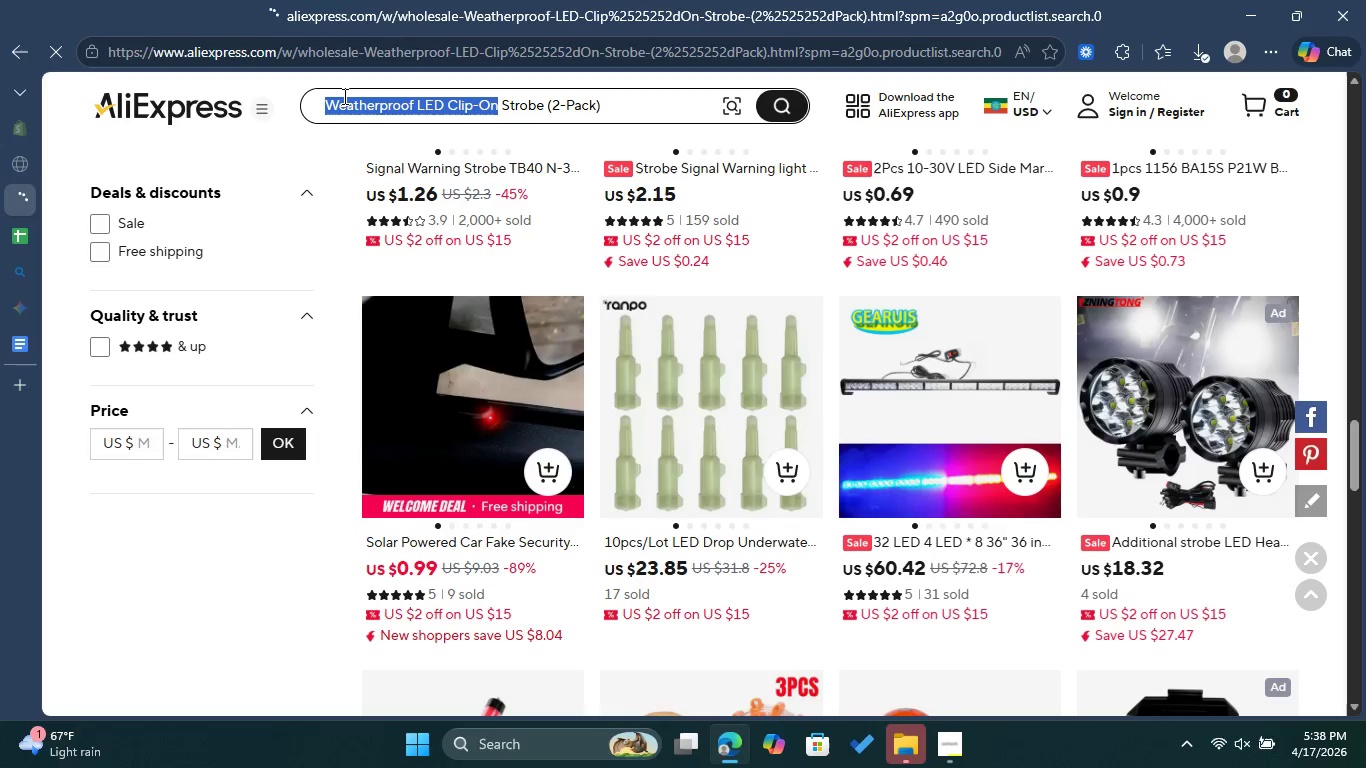 
right_click([343, 96])
 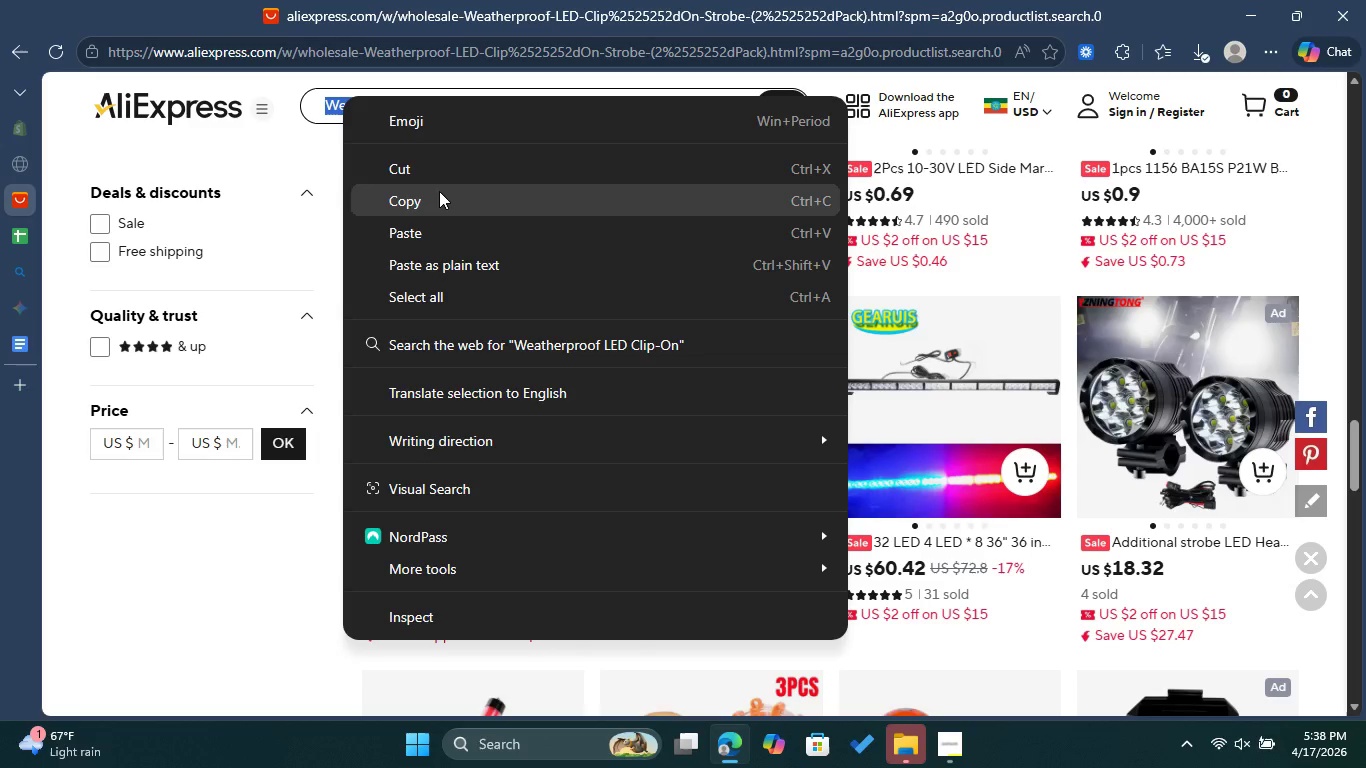 
left_click([438, 162])
 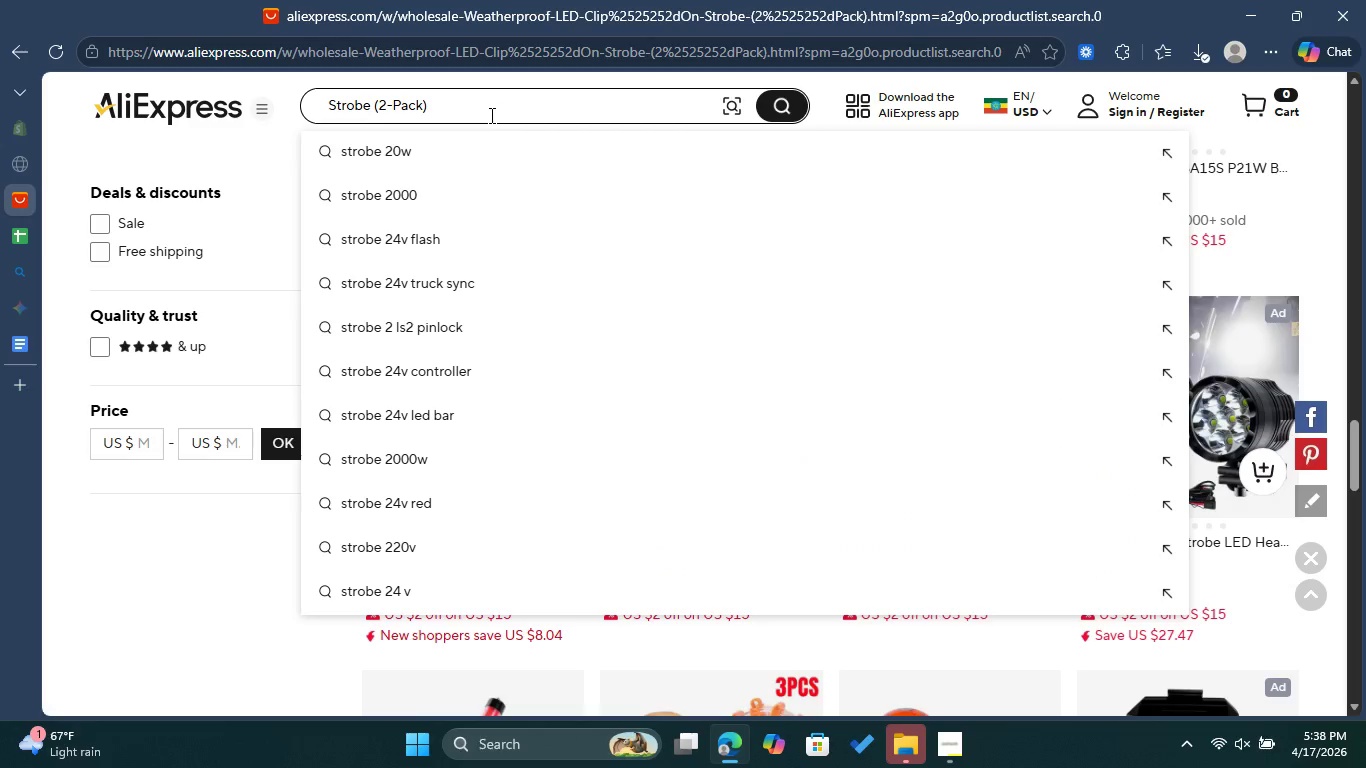 
left_click([490, 115])
 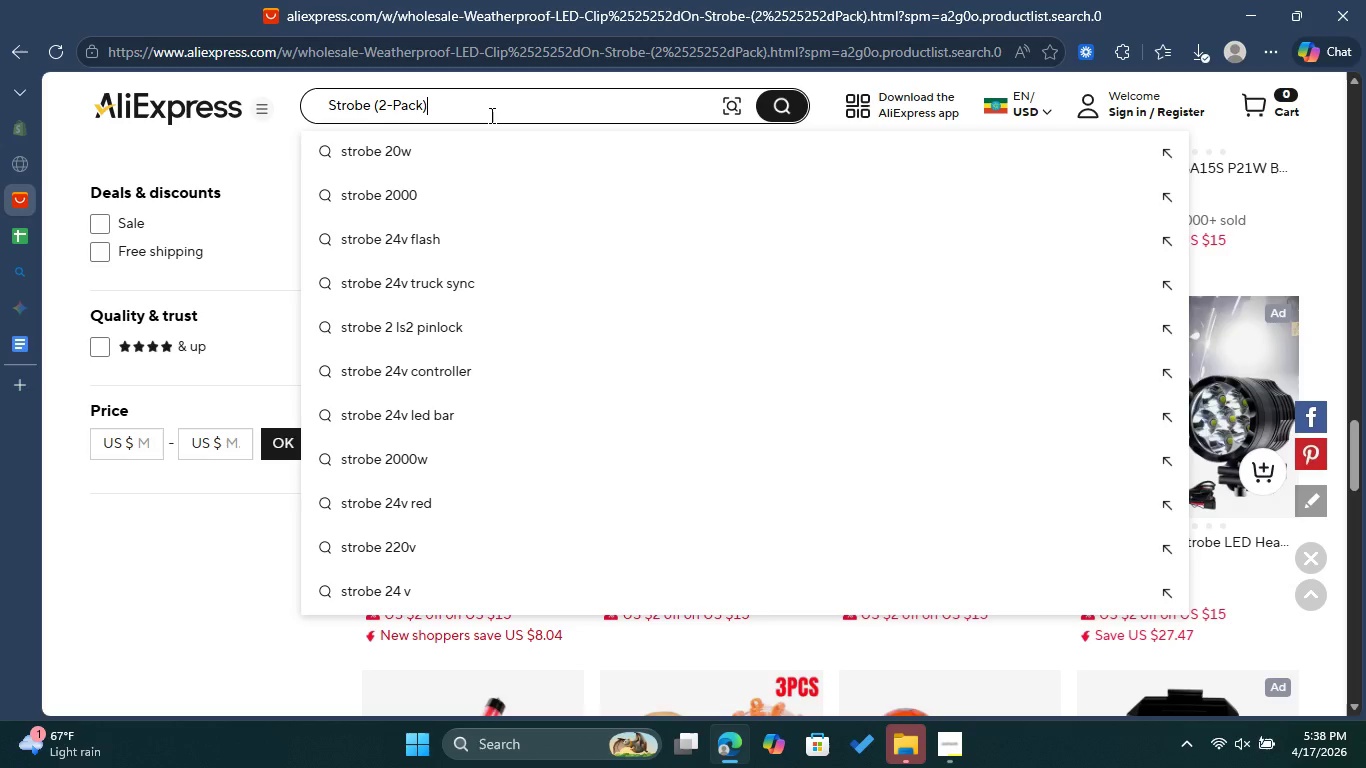 
key(Enter)
 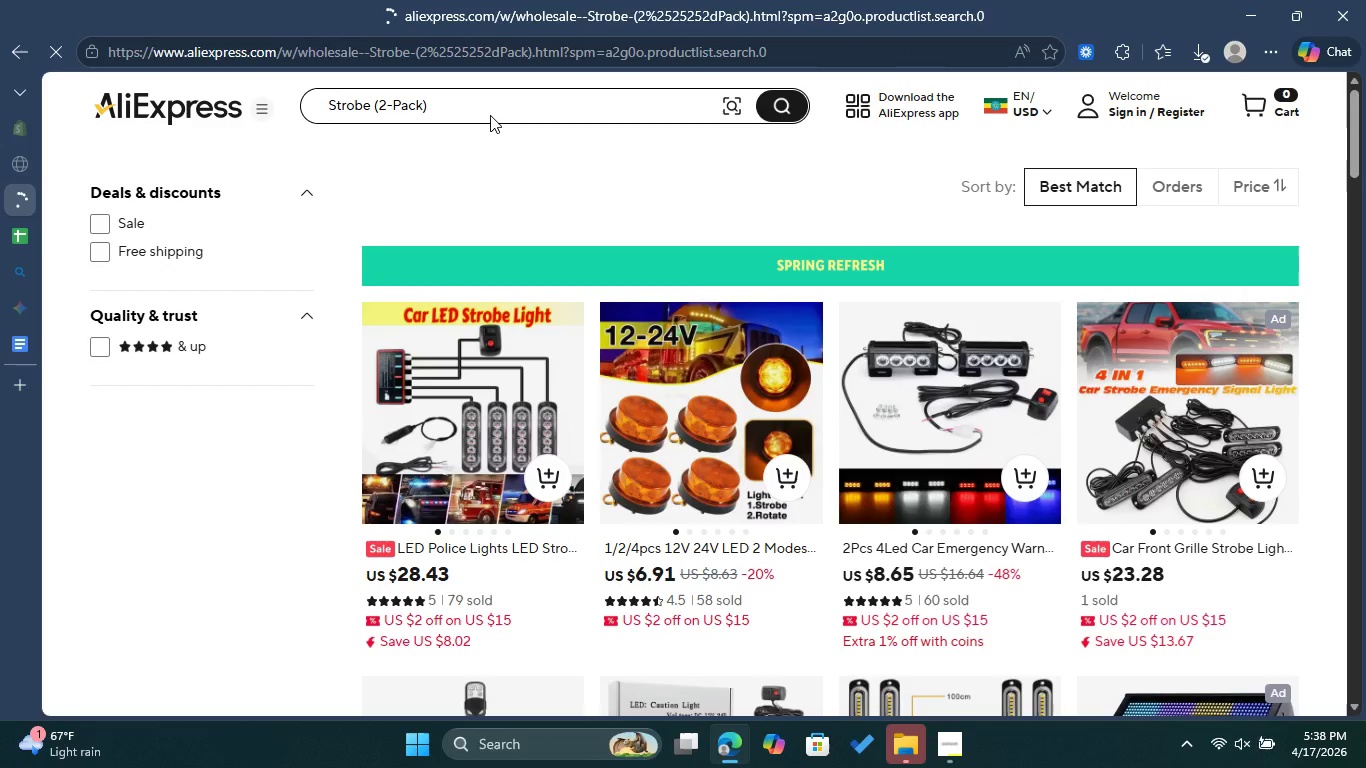 
left_click([493, 88])
 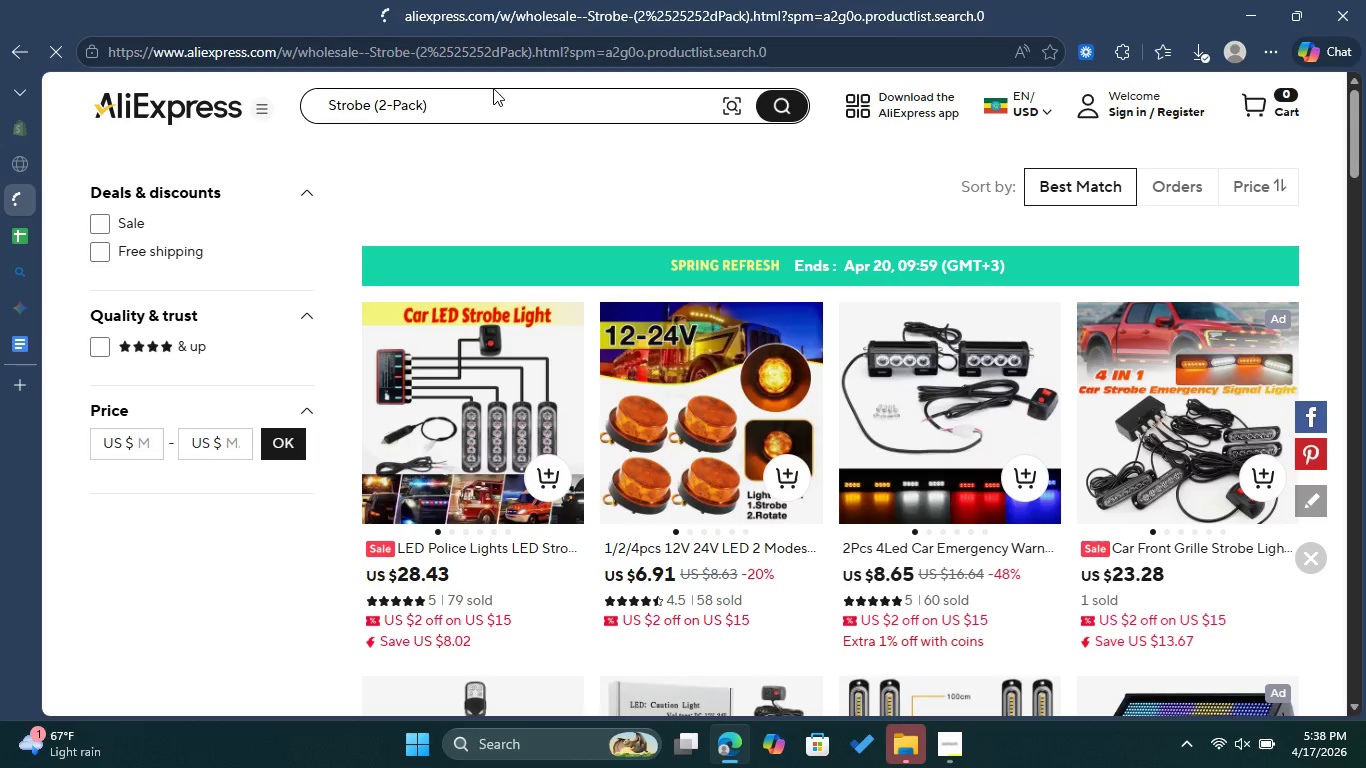 
wait(15.72)
 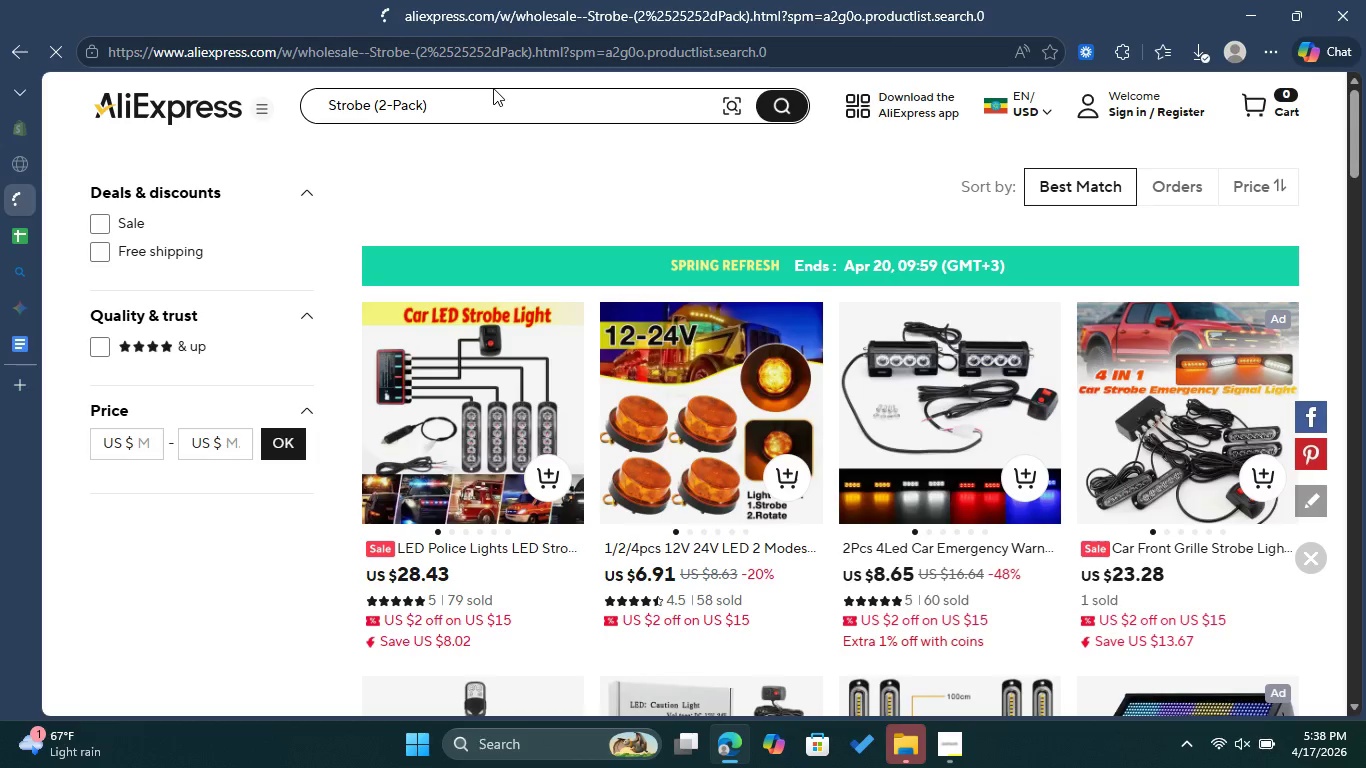 
left_click([332, 104])
 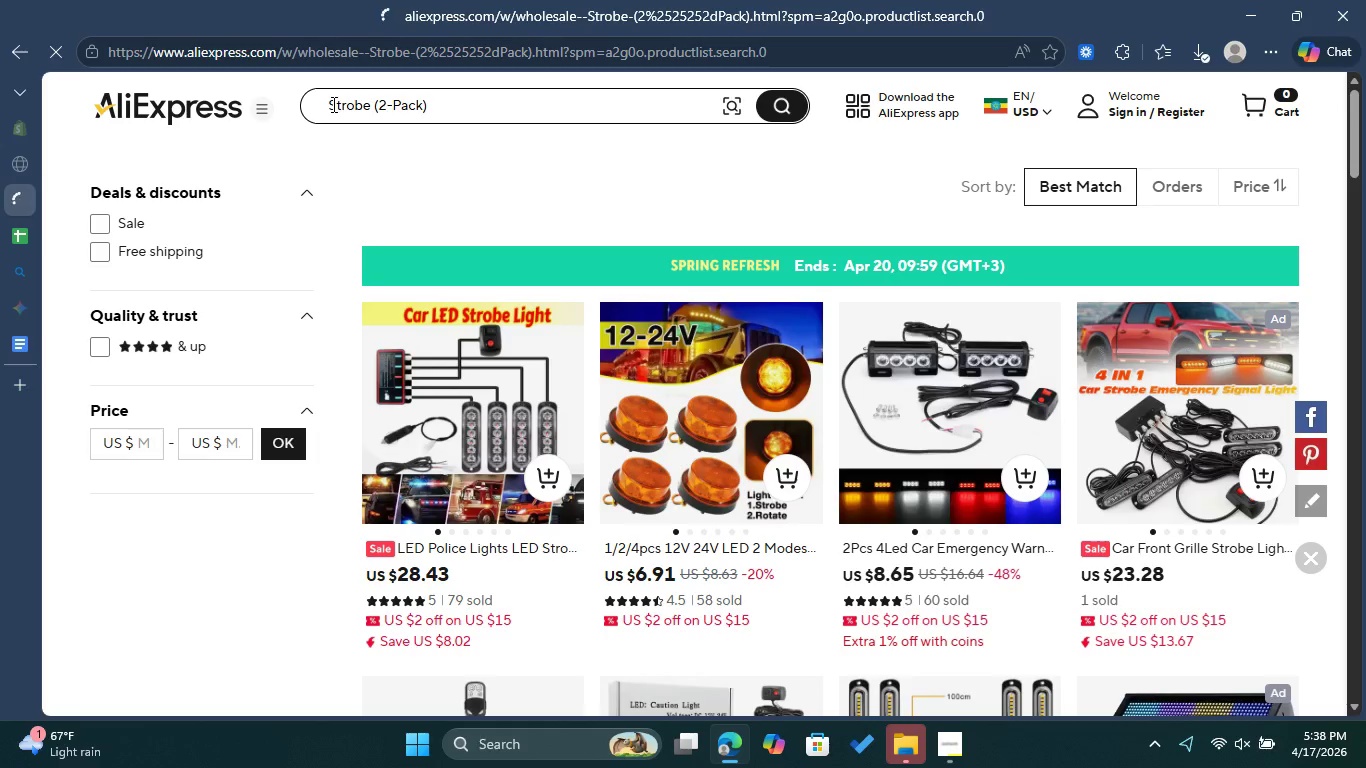 
key(Control+V)
 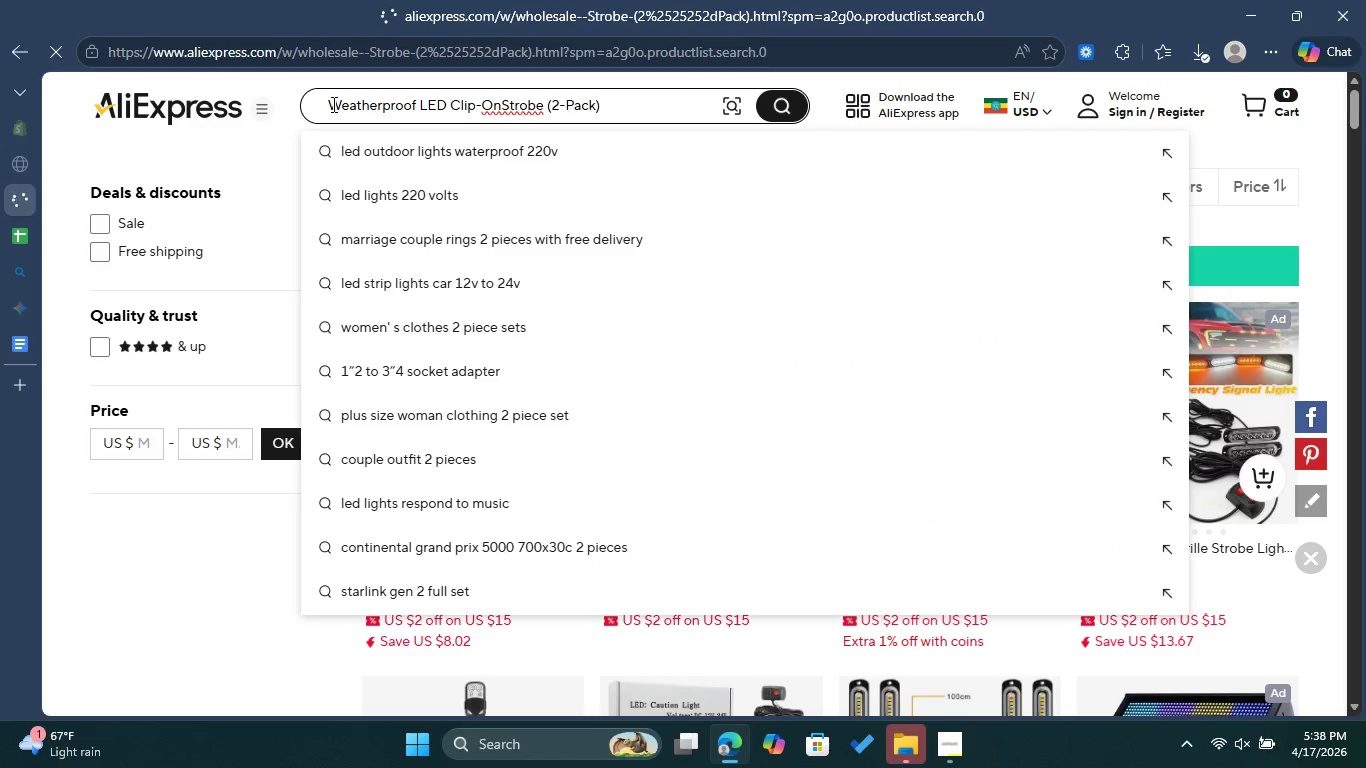 
key(Space)
 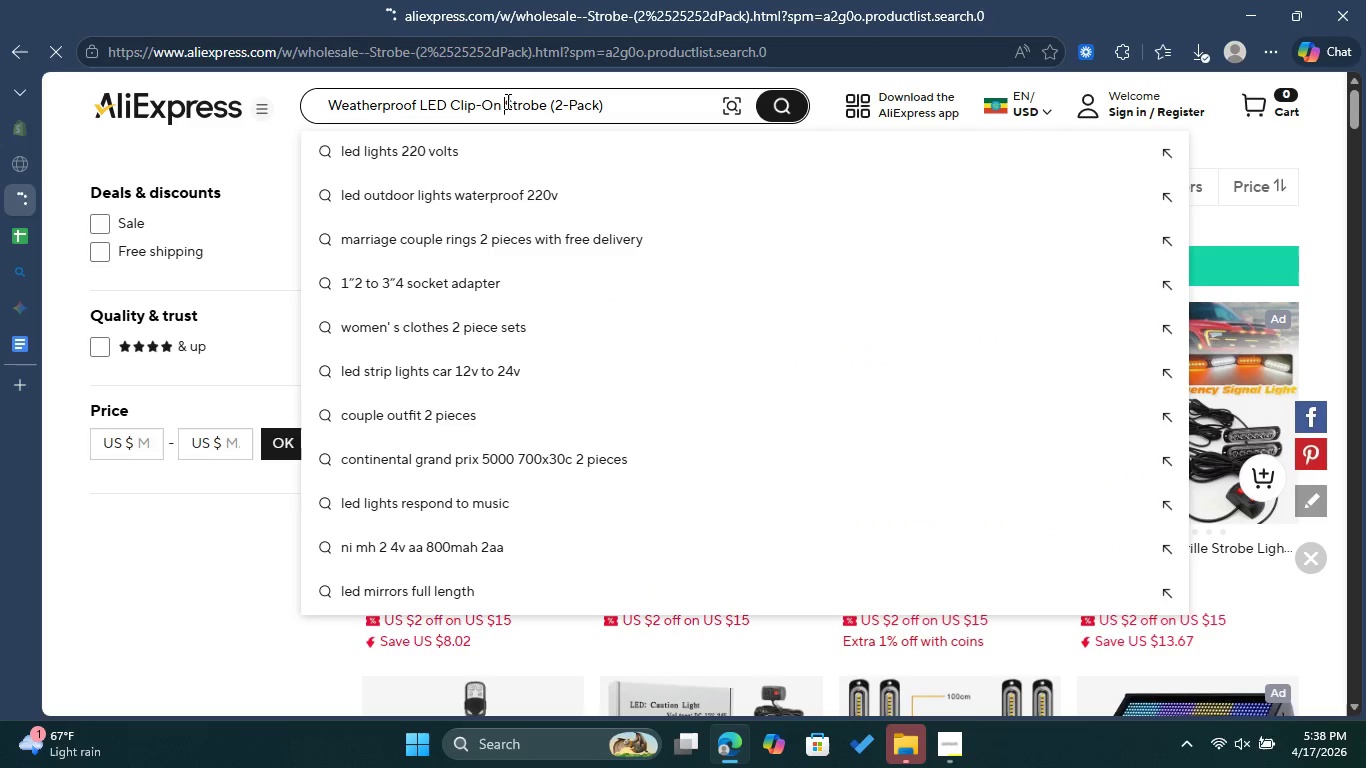 
wait(6.12)
 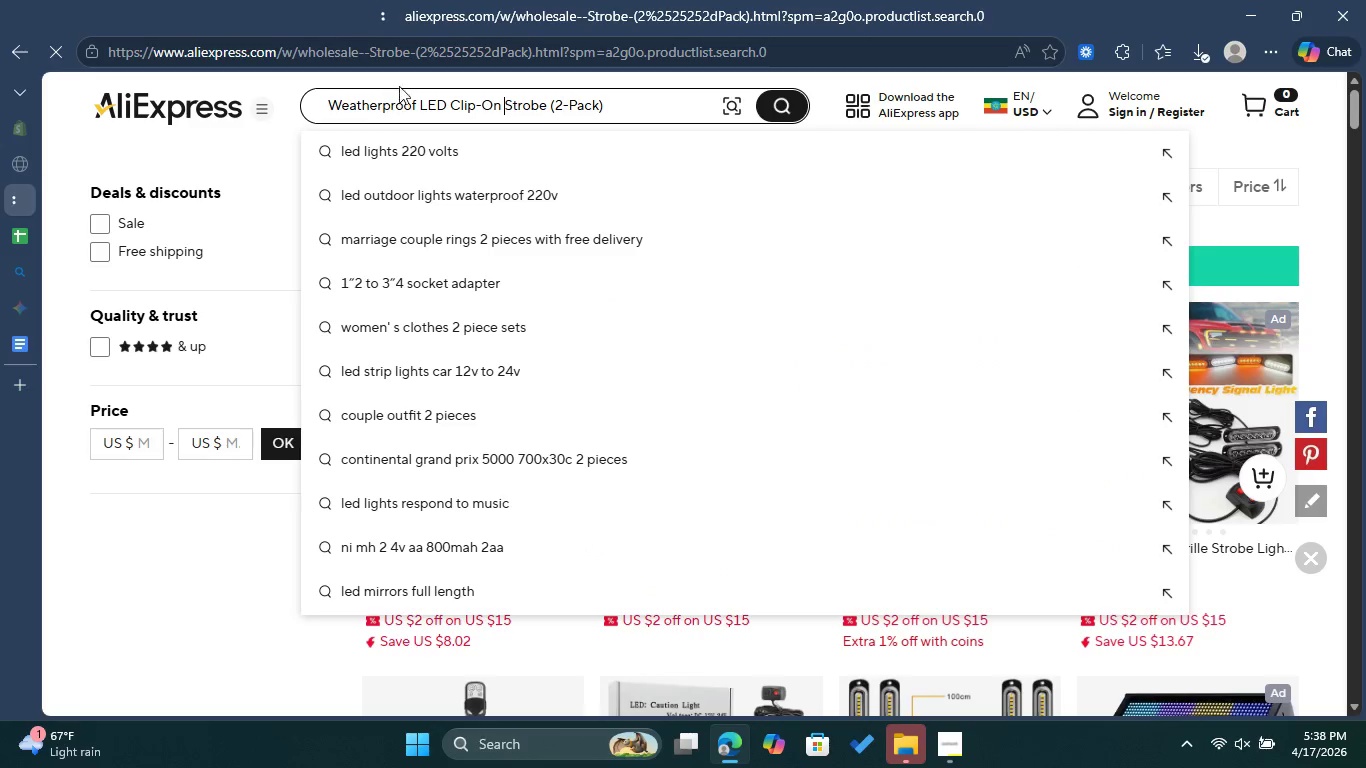 
left_click_drag(start_coordinate=[454, 106], to_coordinate=[325, 88])
 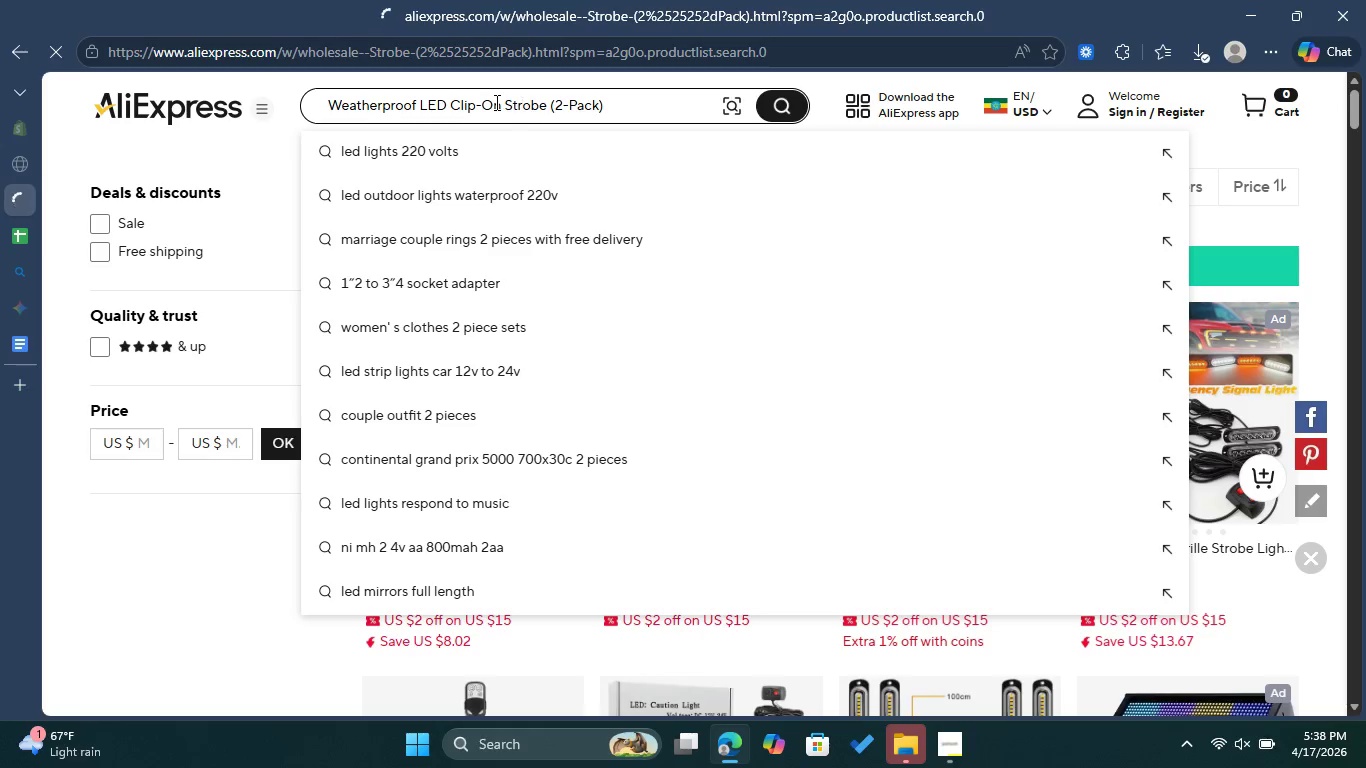 
left_click_drag(start_coordinate=[504, 102], to_coordinate=[602, 108])
 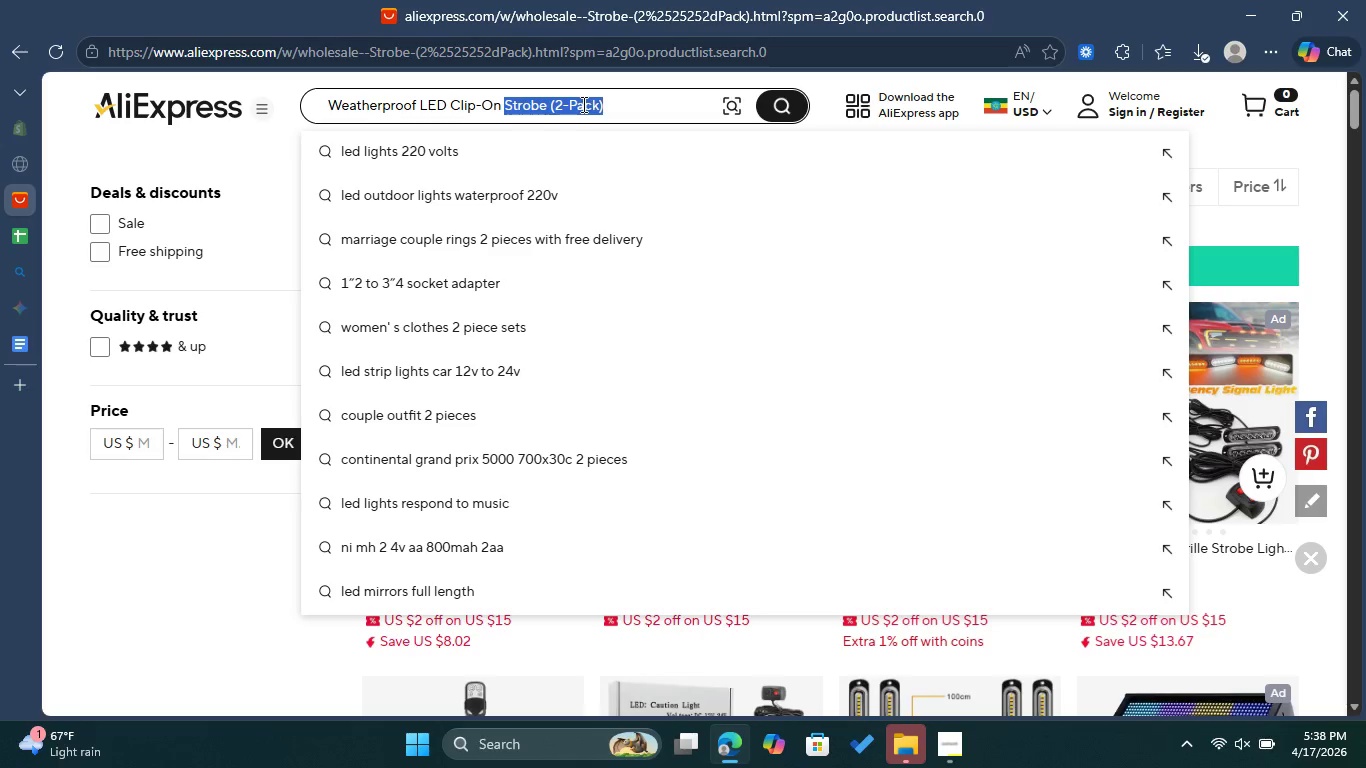 
right_click([582, 104])
 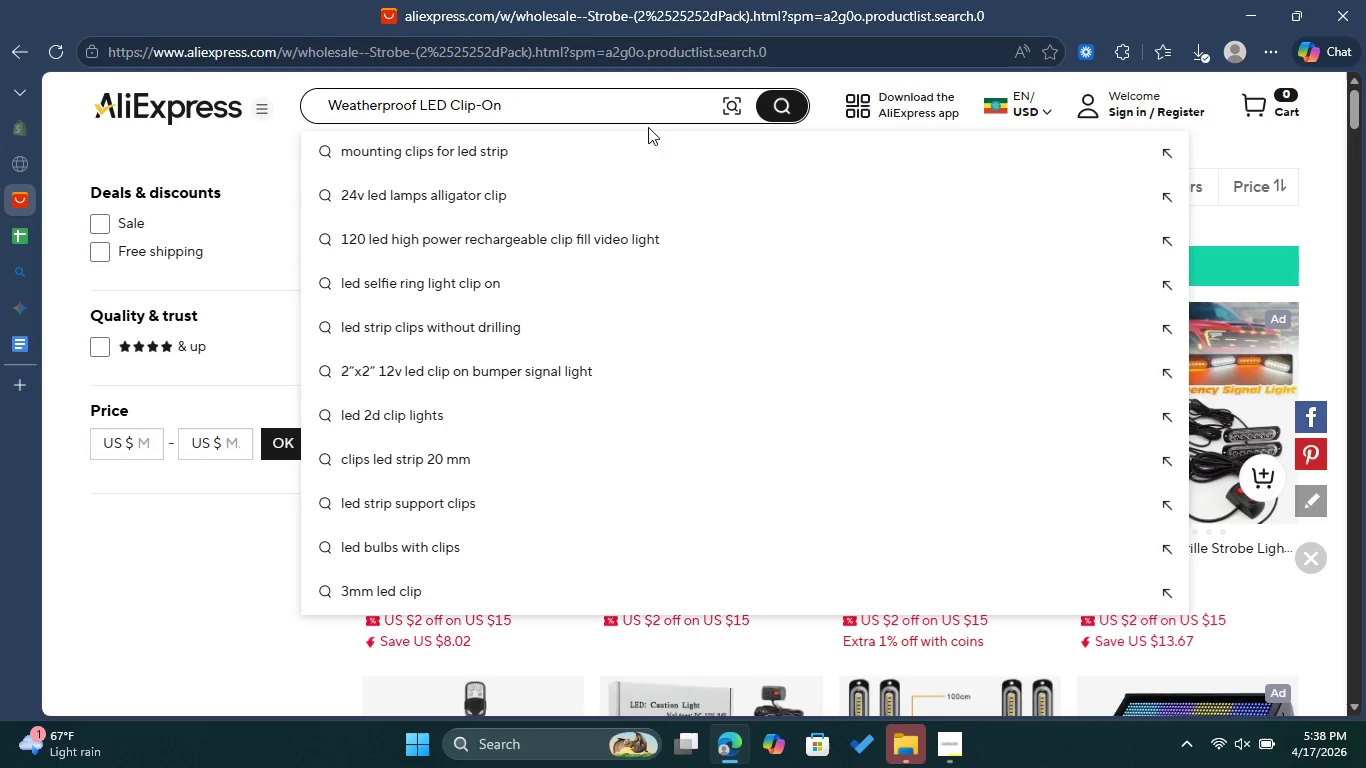 
key(Enter)
 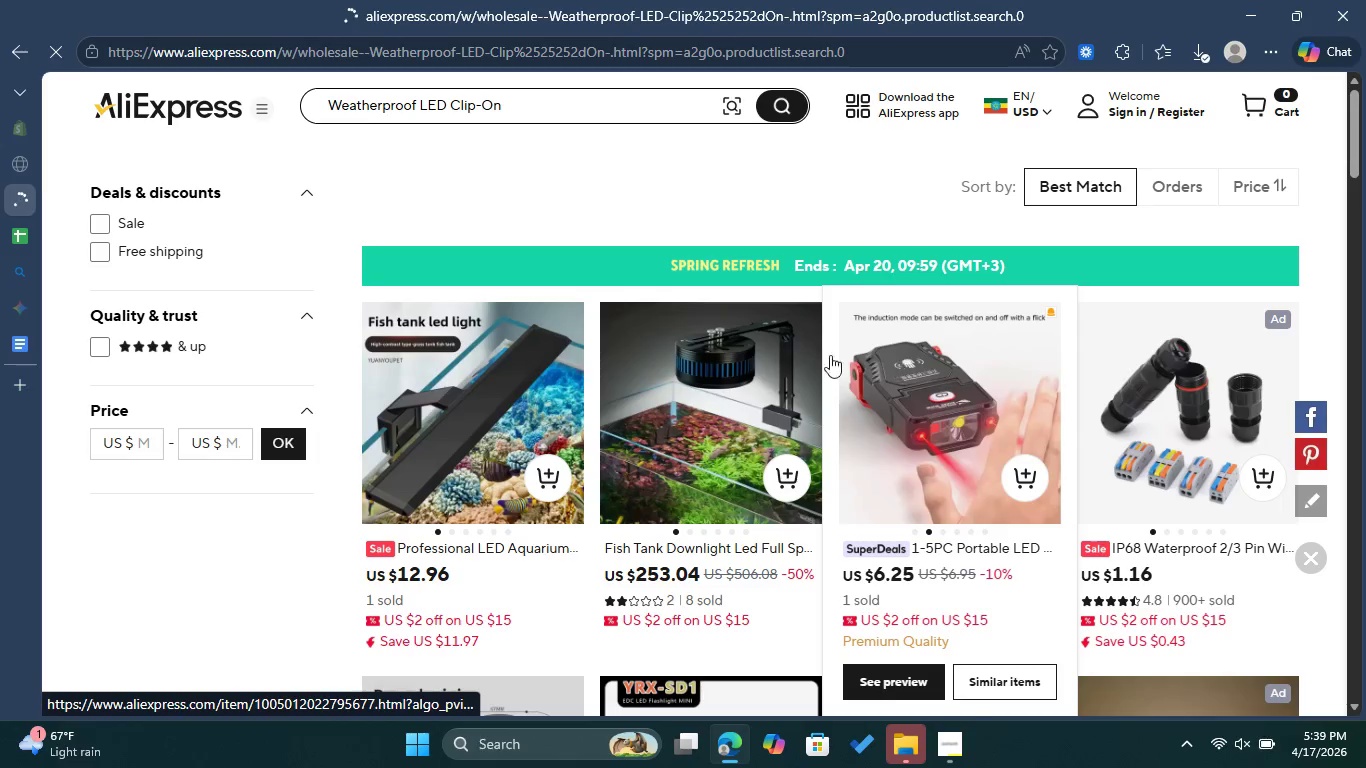 
wait(8.0)
 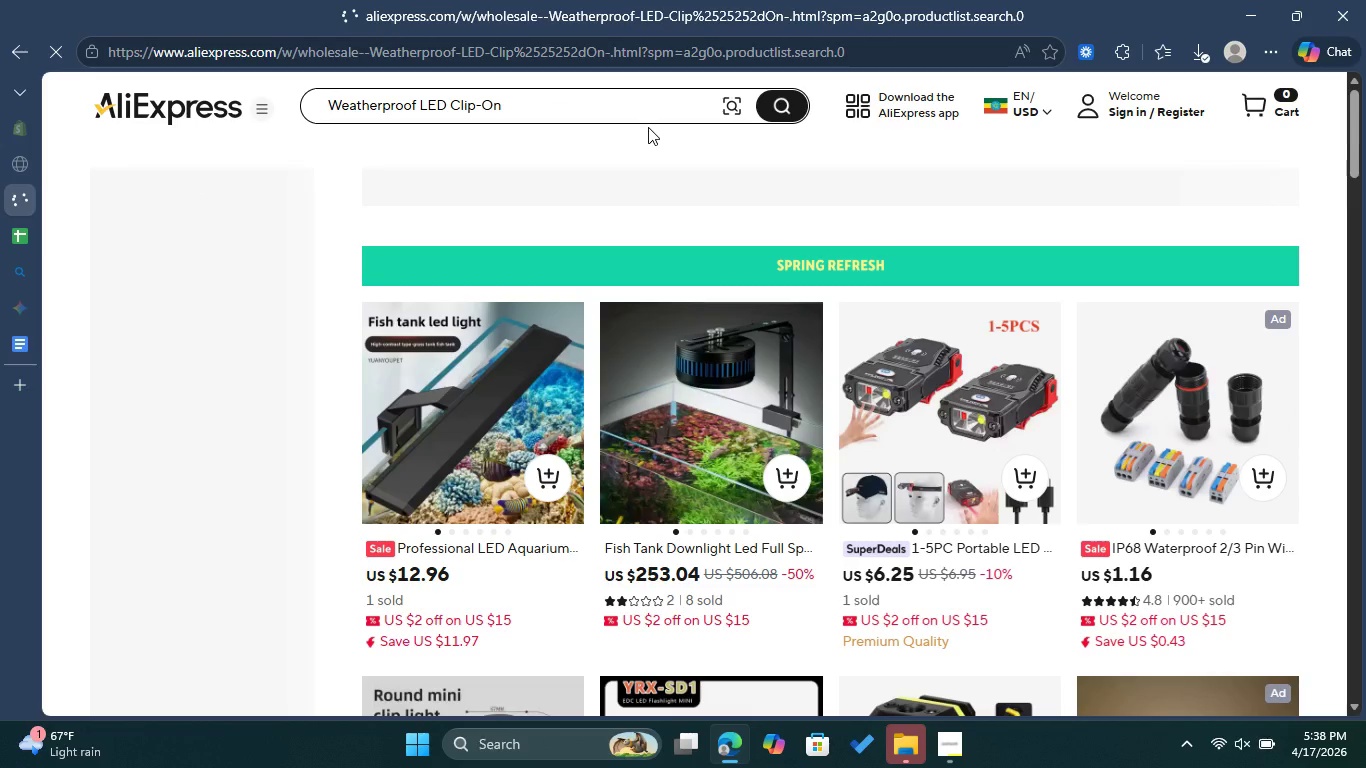 
scroll: coordinate [833, 367], scroll_direction: down, amount: 4.0
 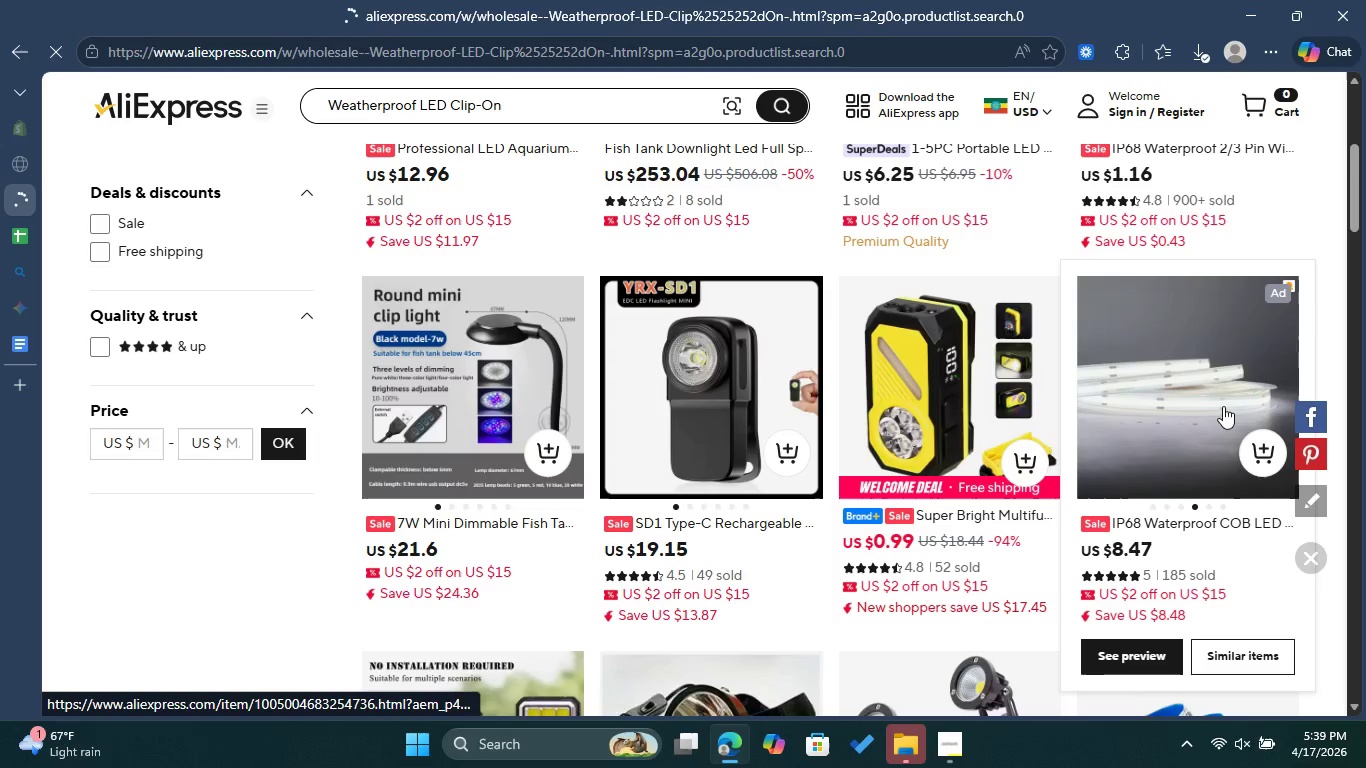 
wait(8.89)
 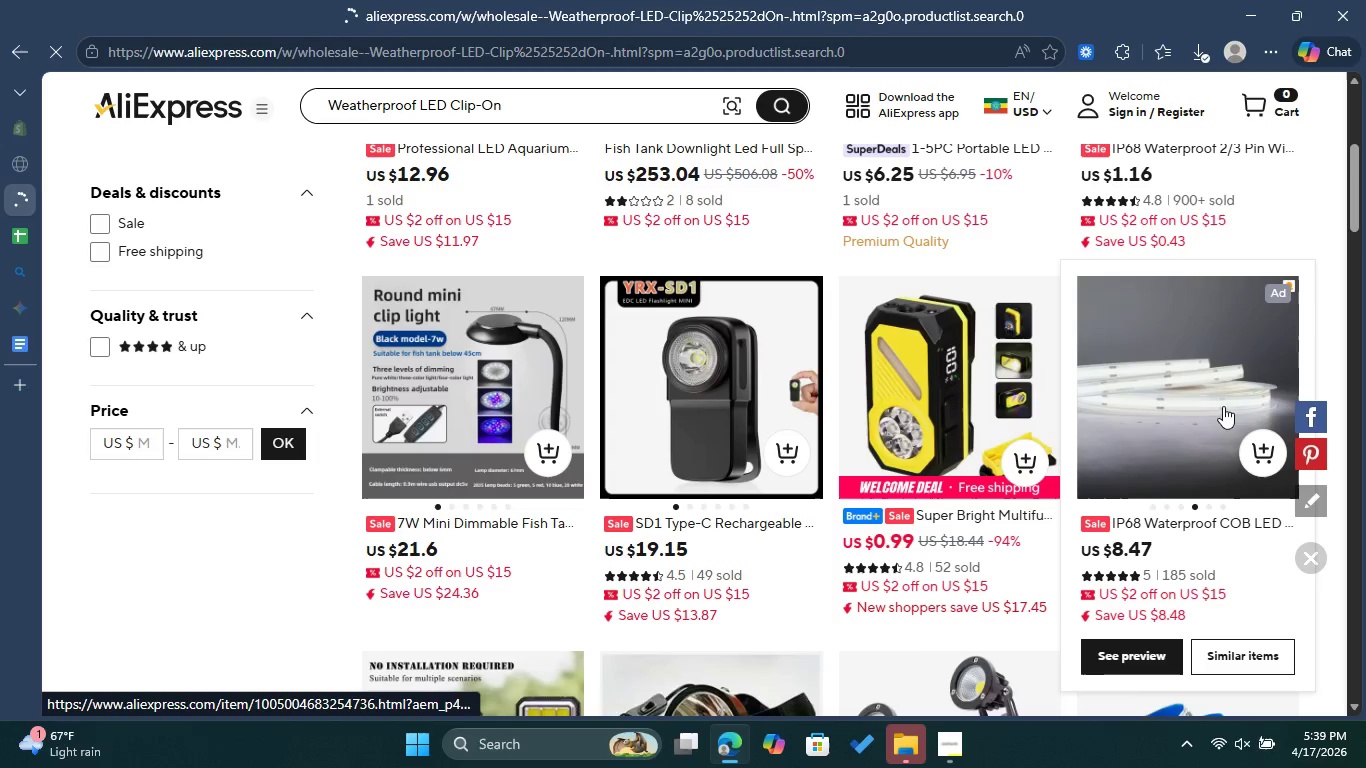 
scroll: coordinate [966, 468], scroll_direction: down, amount: 7.0
 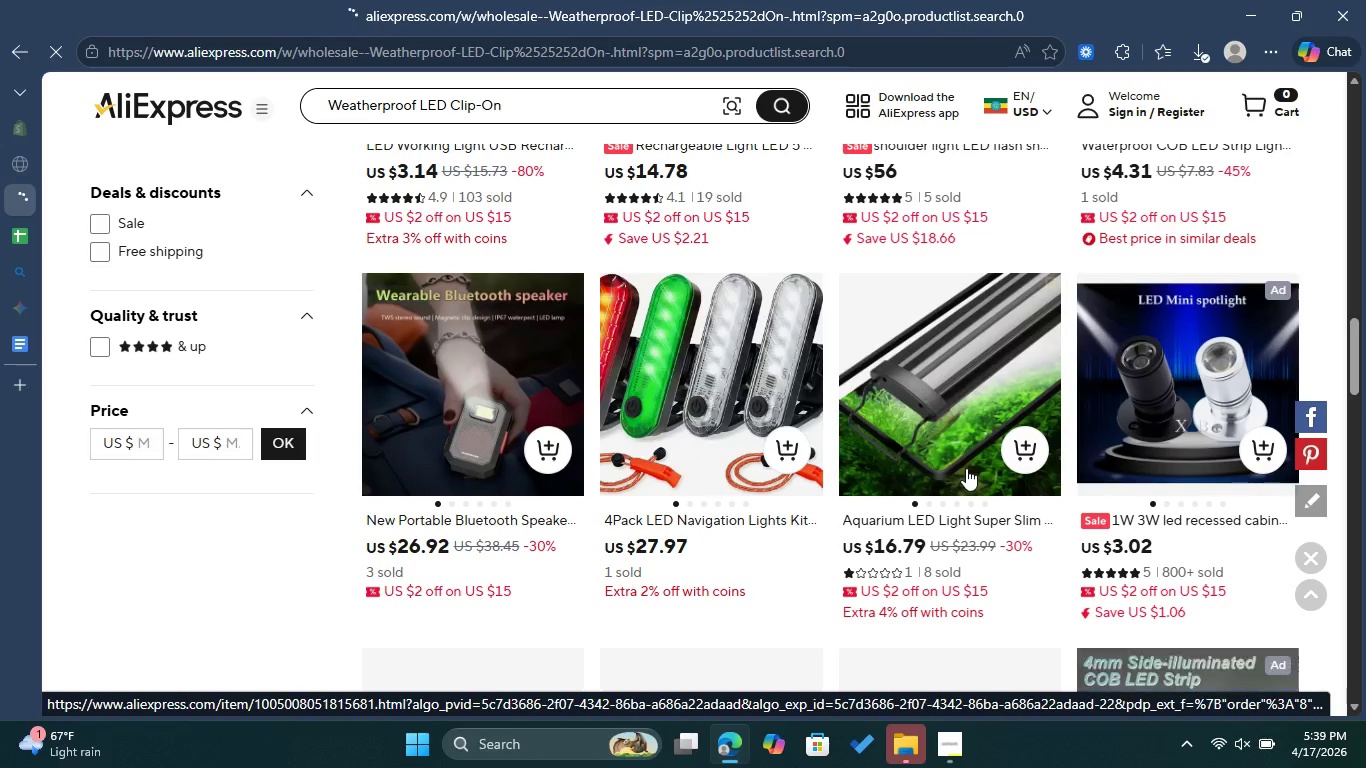 
scroll: coordinate [668, 375], scroll_direction: up, amount: 9.0
 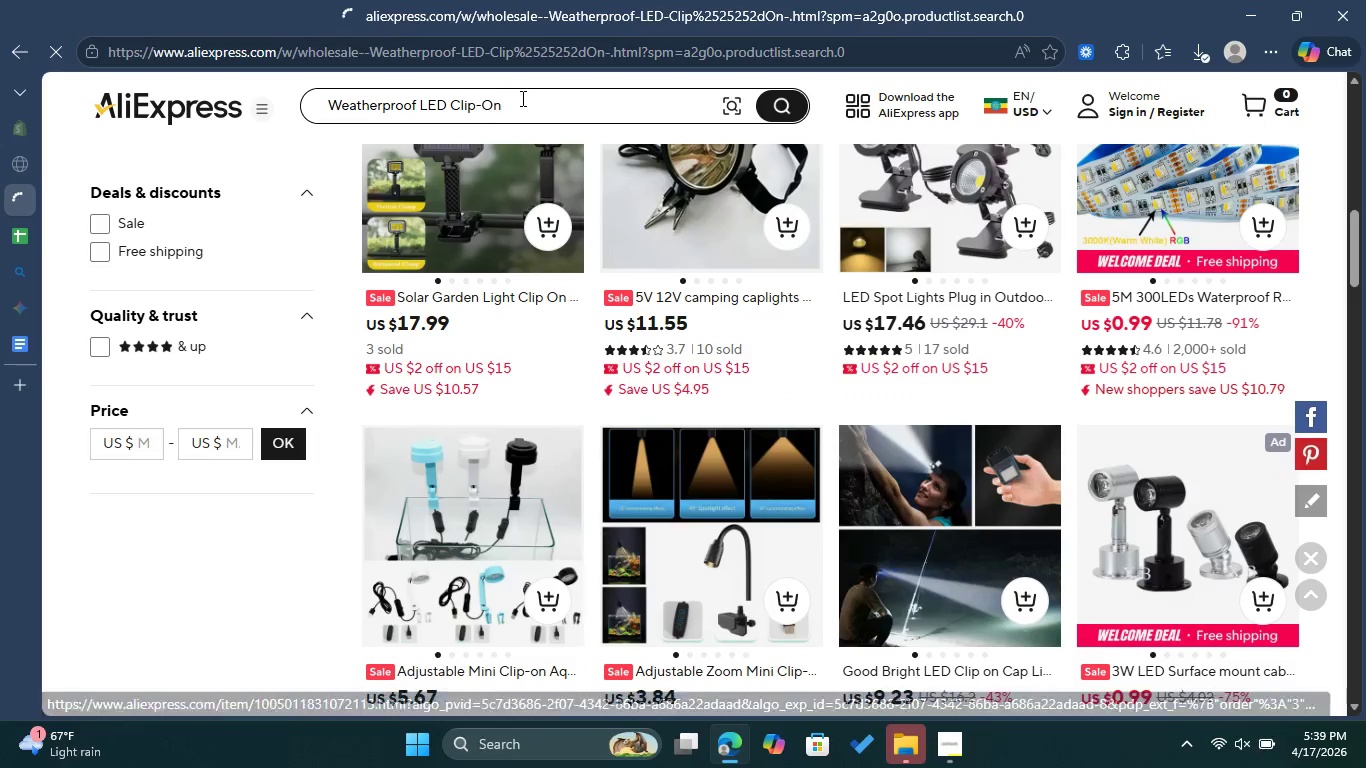 
left_click([525, 103])
 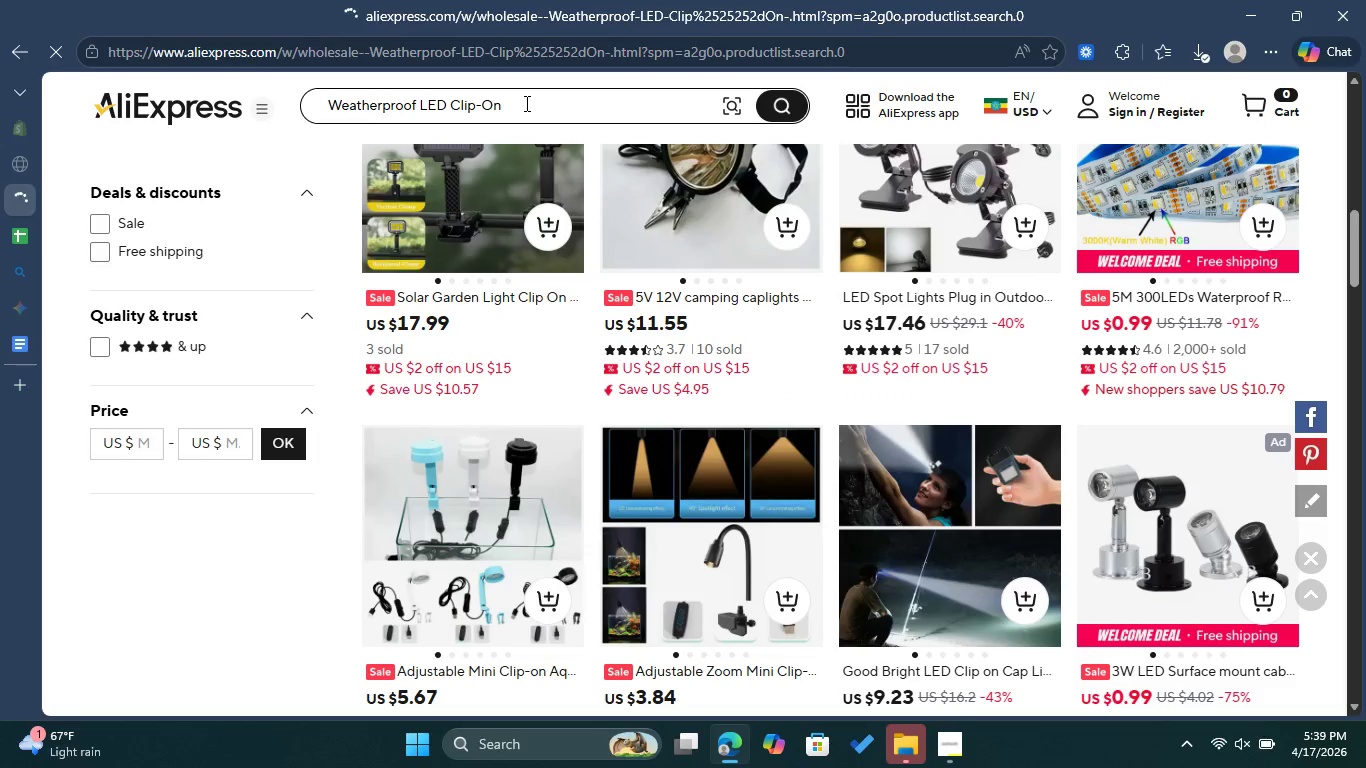 
key(Control+ControlLeft)
 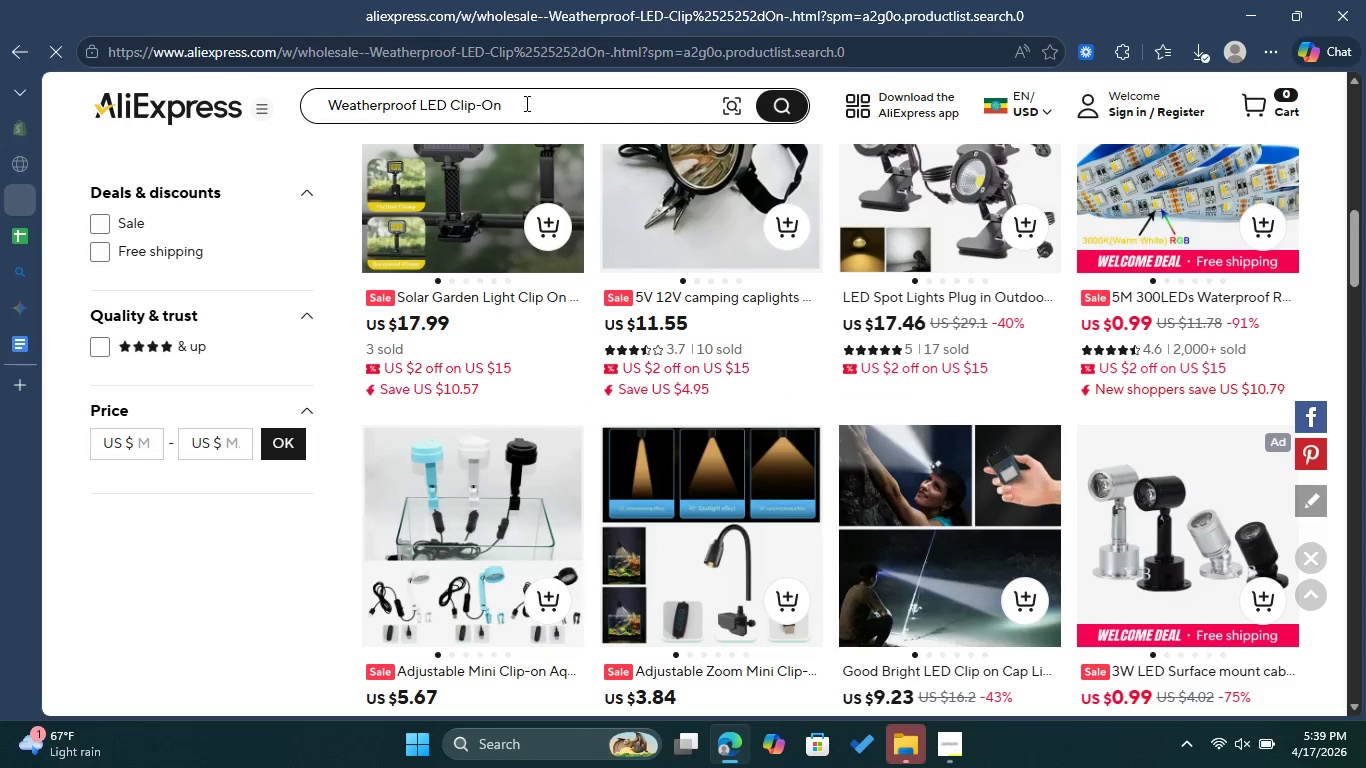 
key(Control+V)
 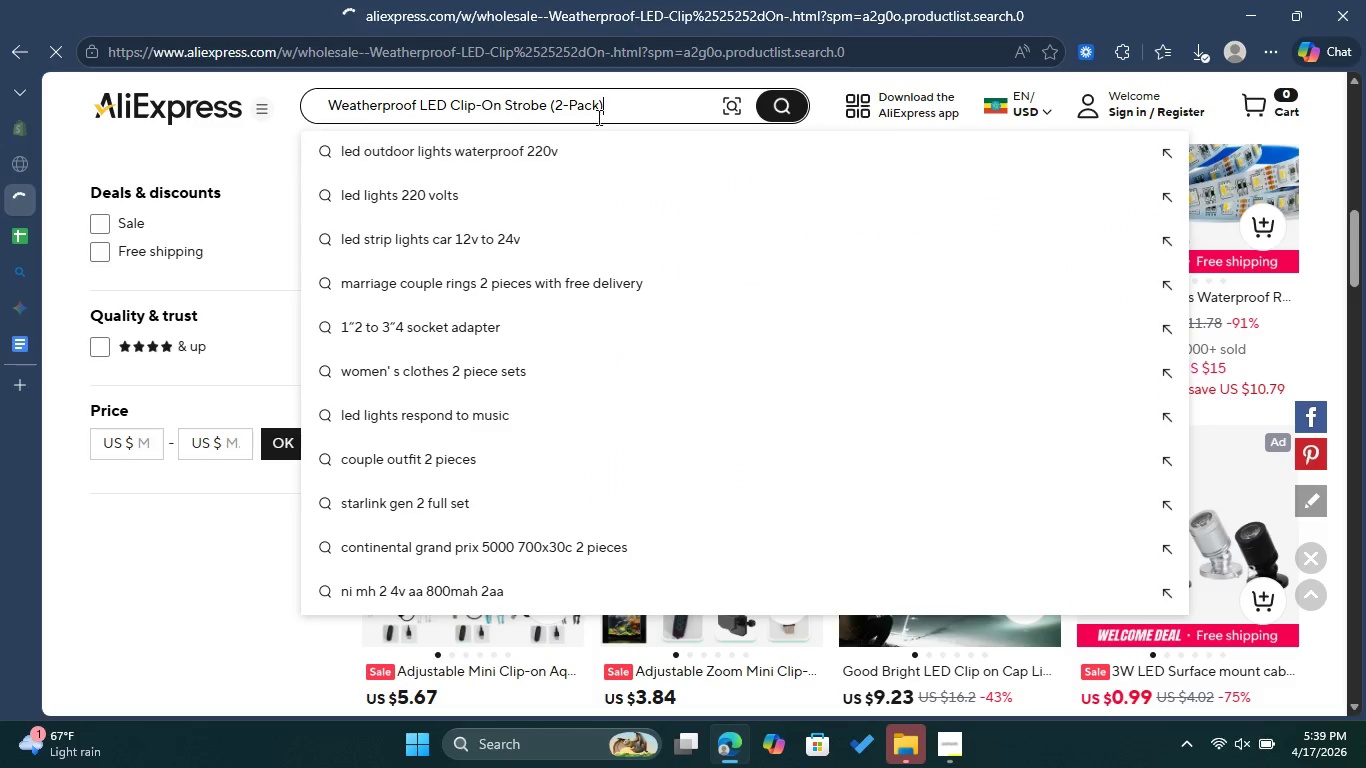 
left_click_drag(start_coordinate=[623, 102], to_coordinate=[319, 107])
 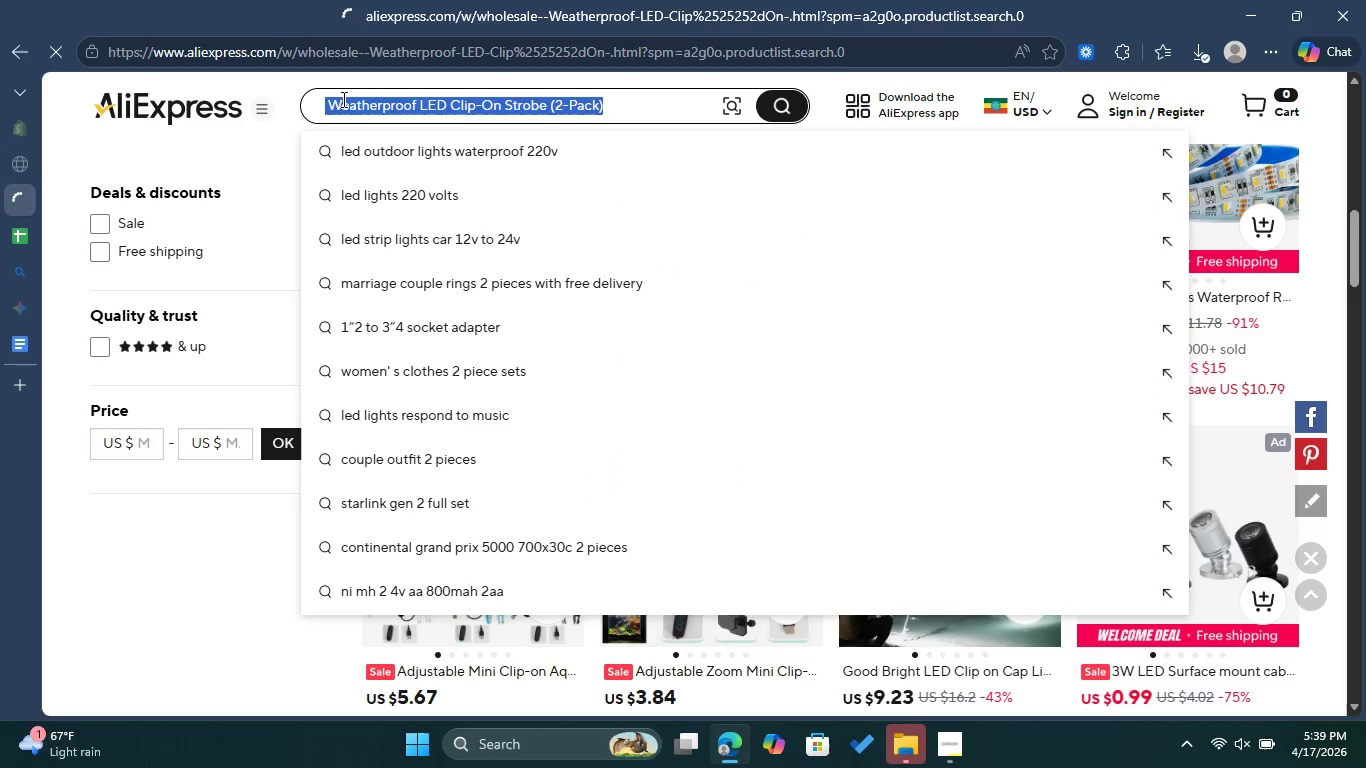 
right_click([343, 99])
 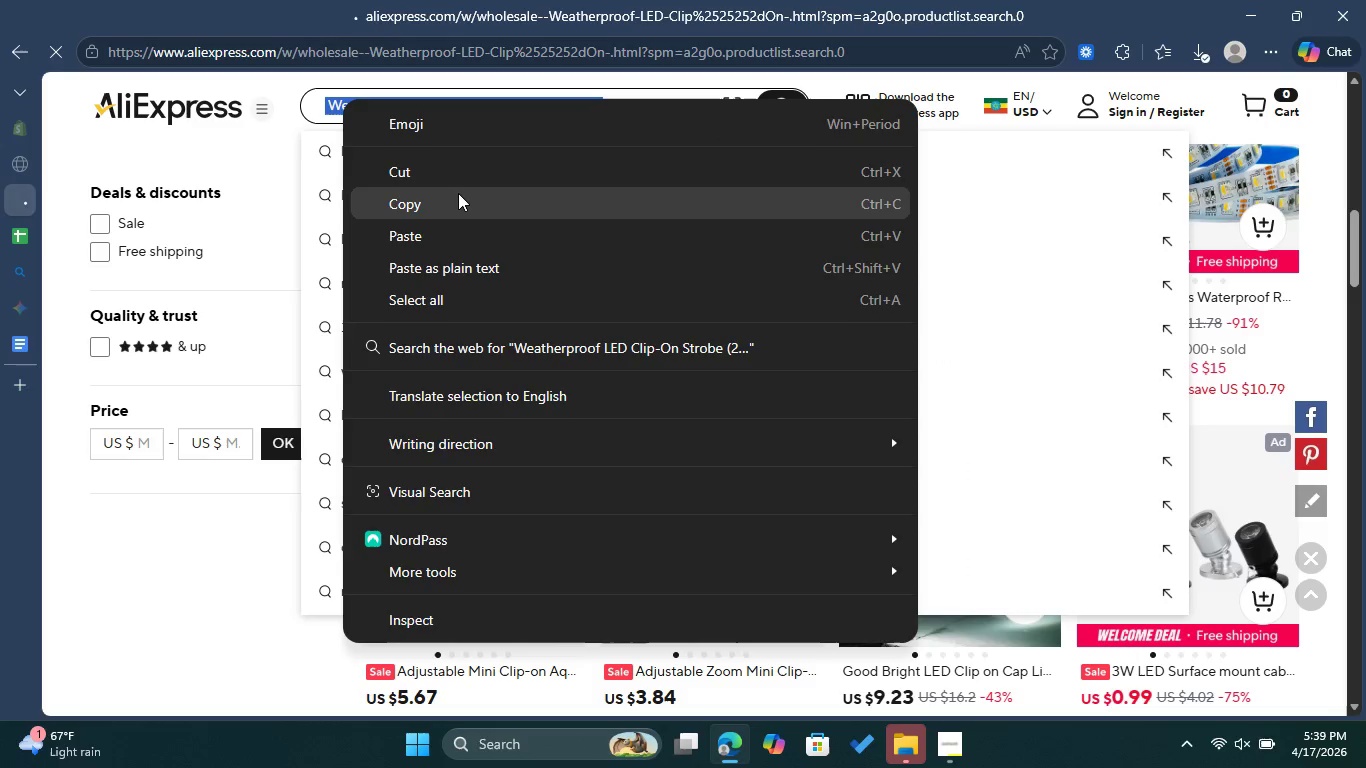 
left_click([458, 193])
 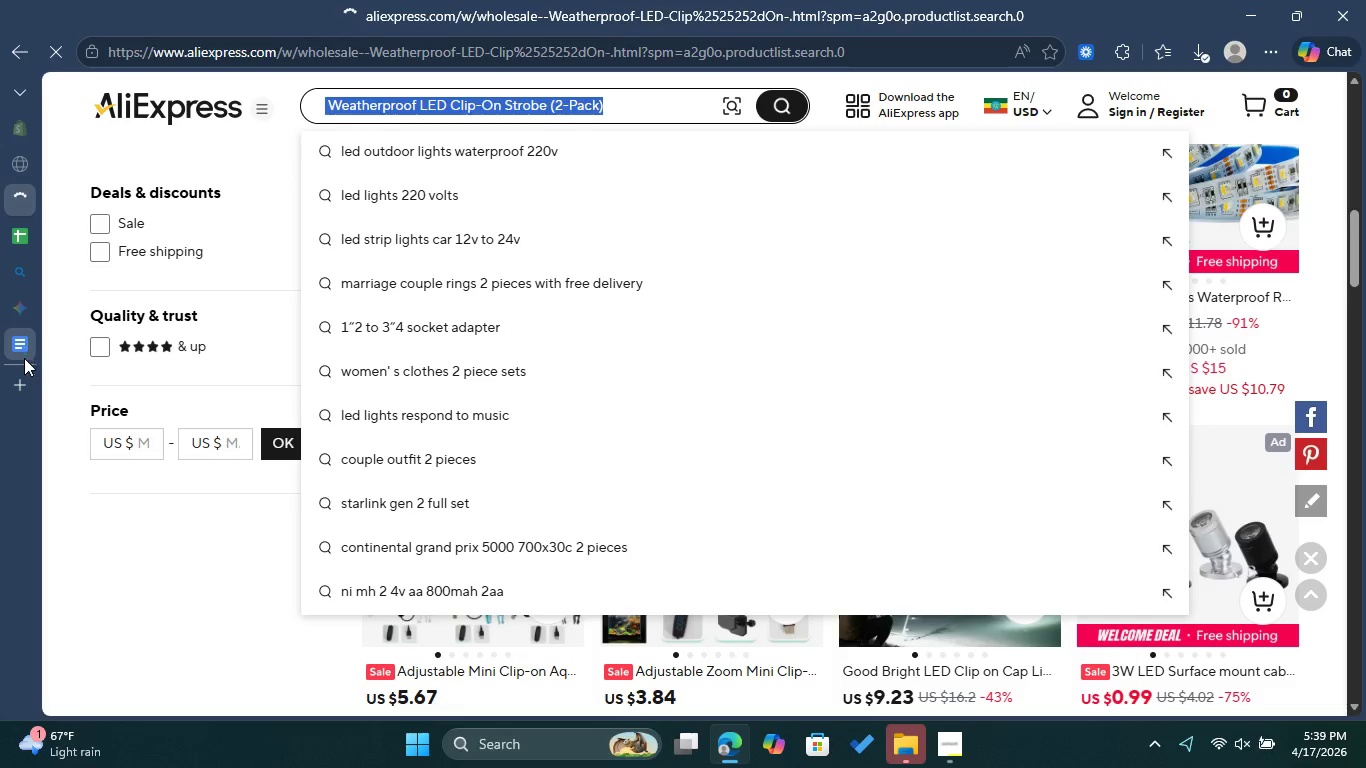 
left_click([22, 368])
 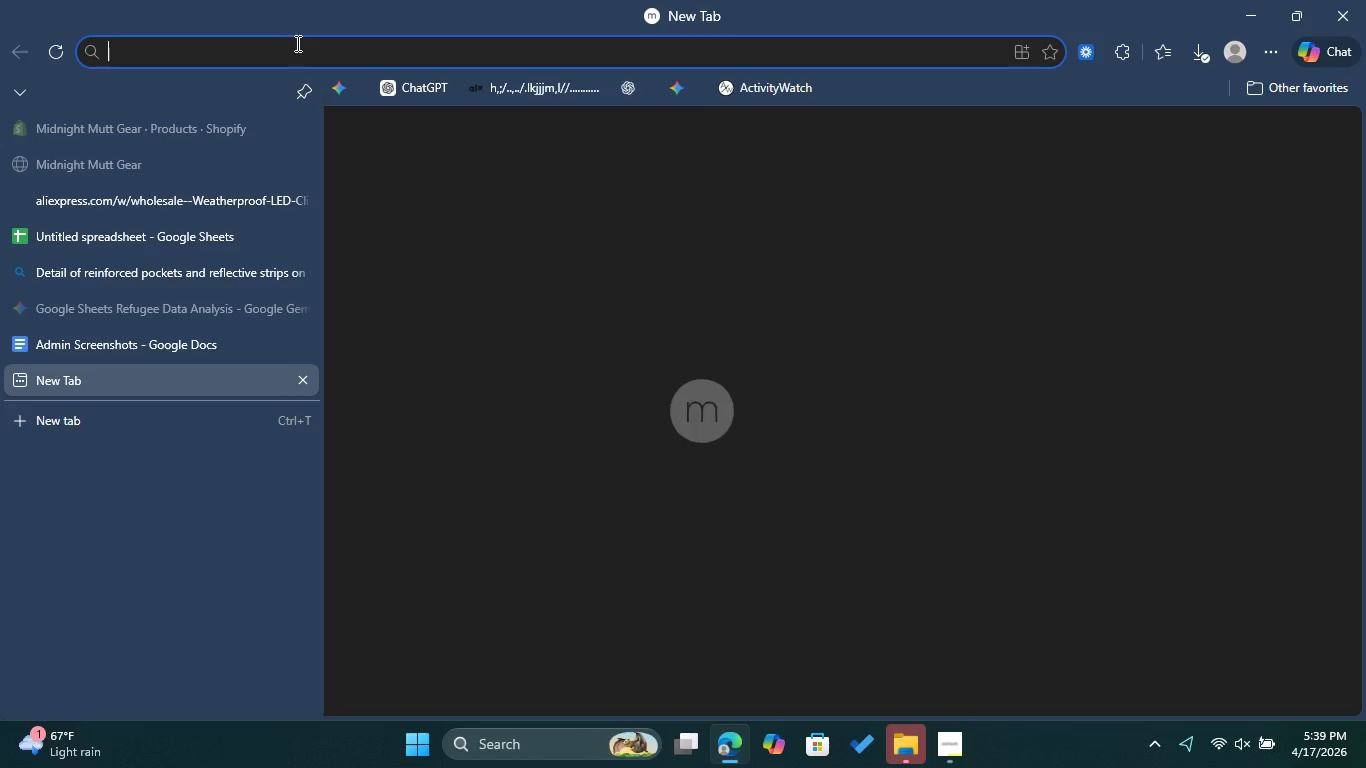 
key(Control+V)
 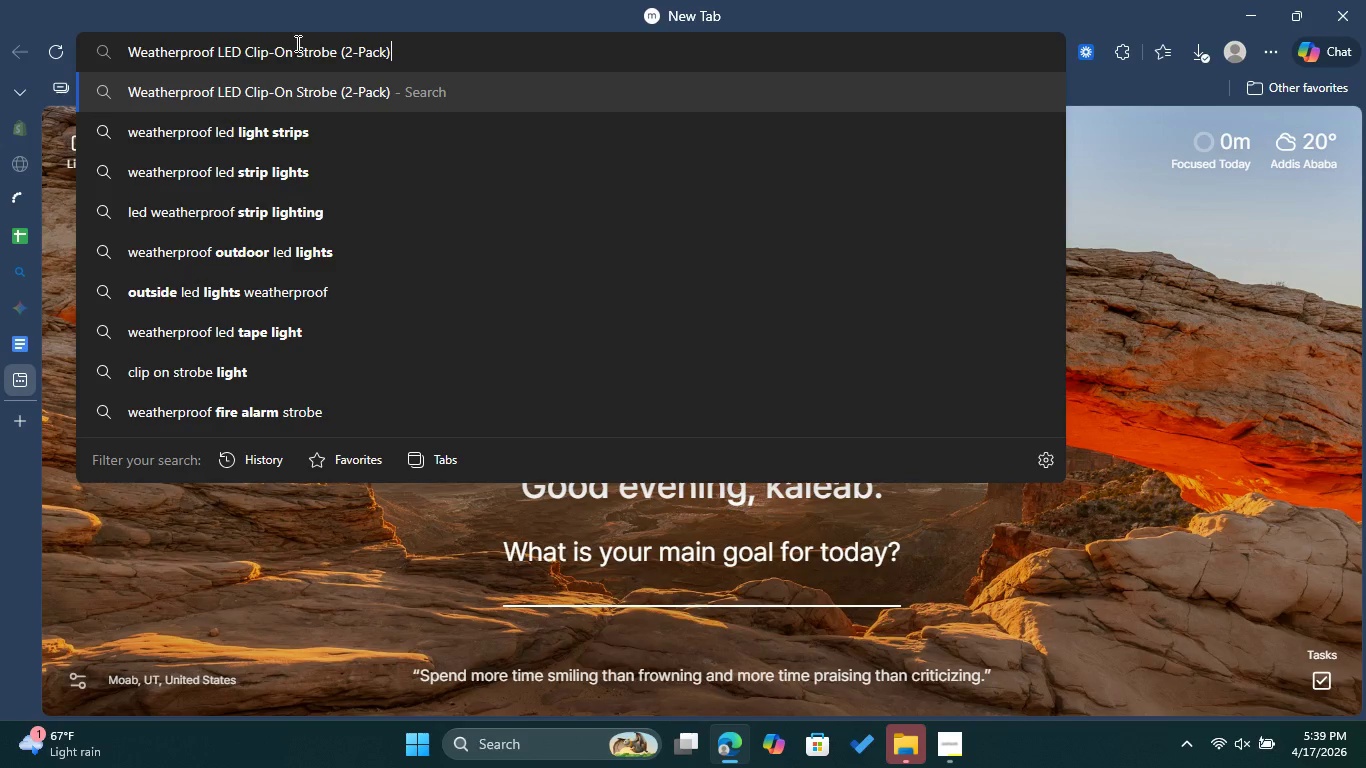 
key(Enter)
 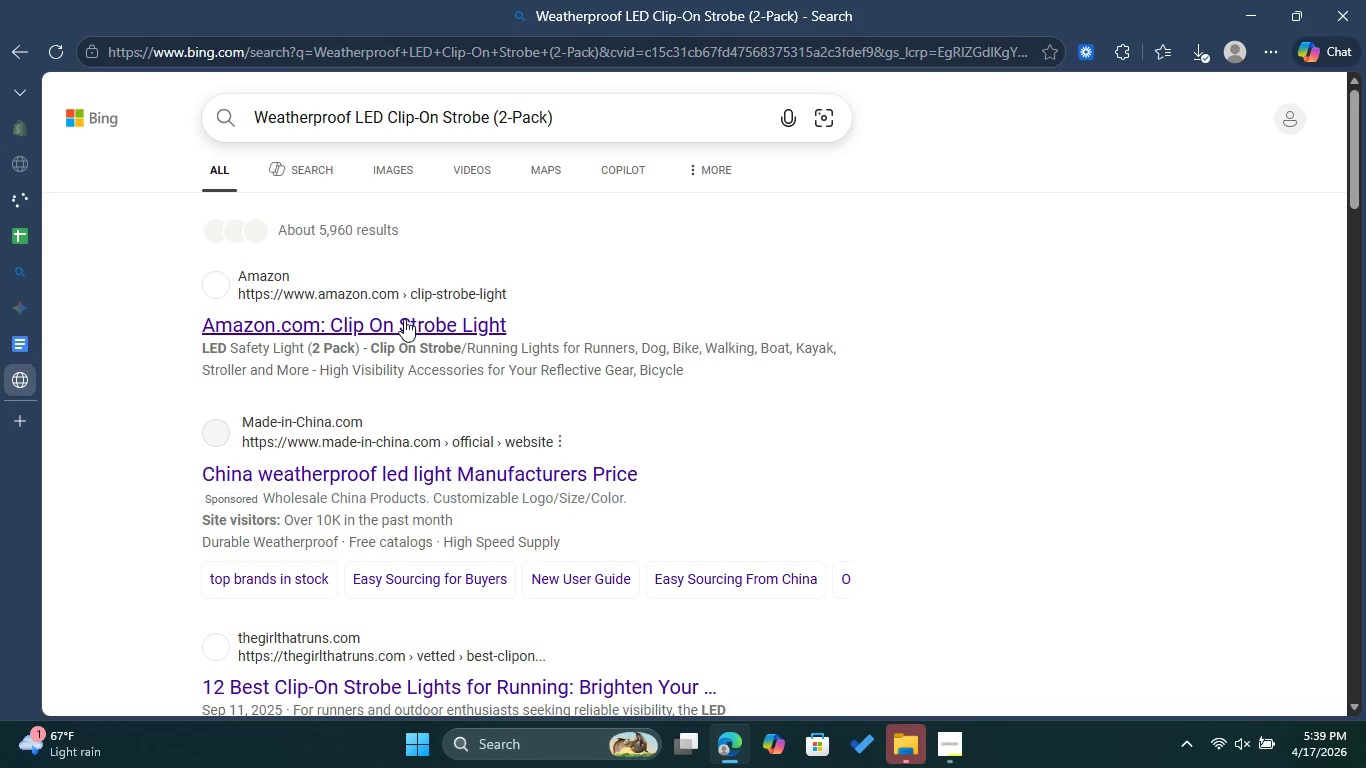 
left_click([419, 325])
 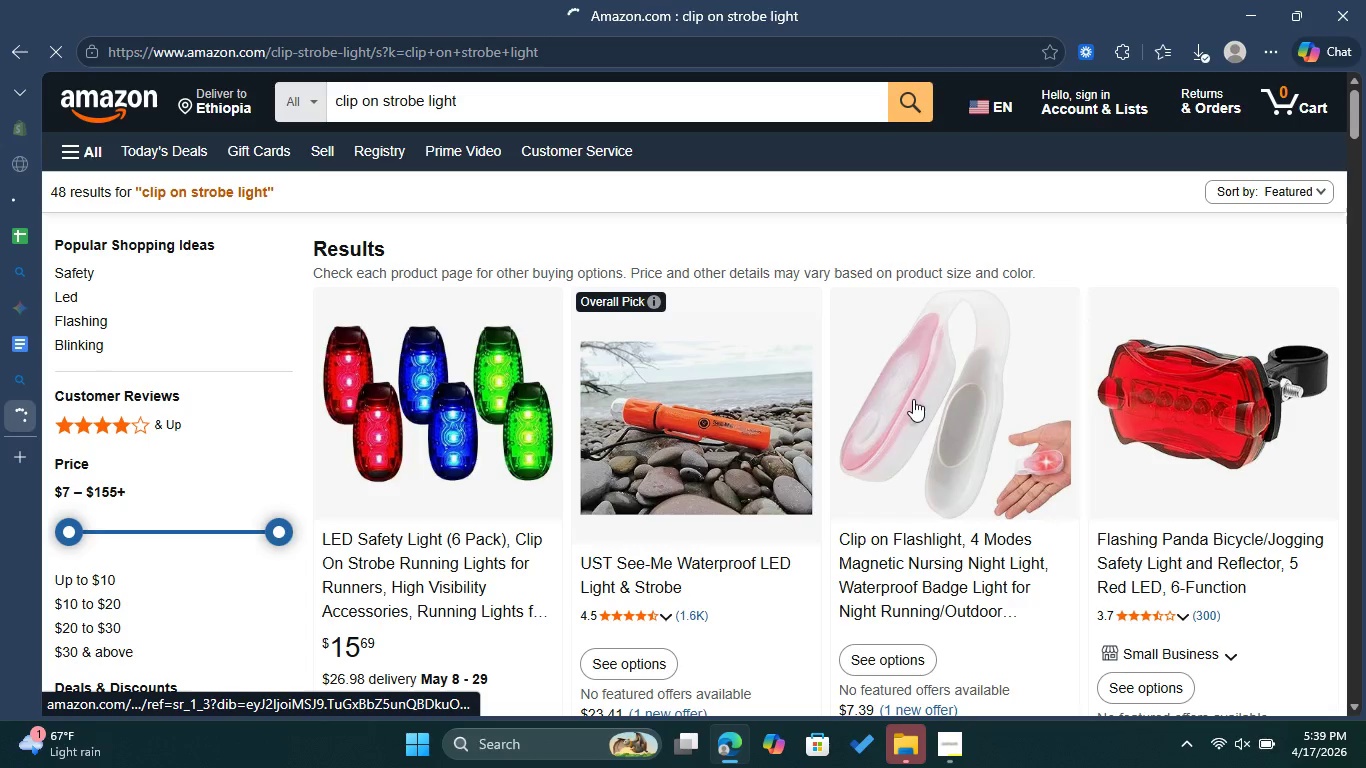 
wait(7.62)
 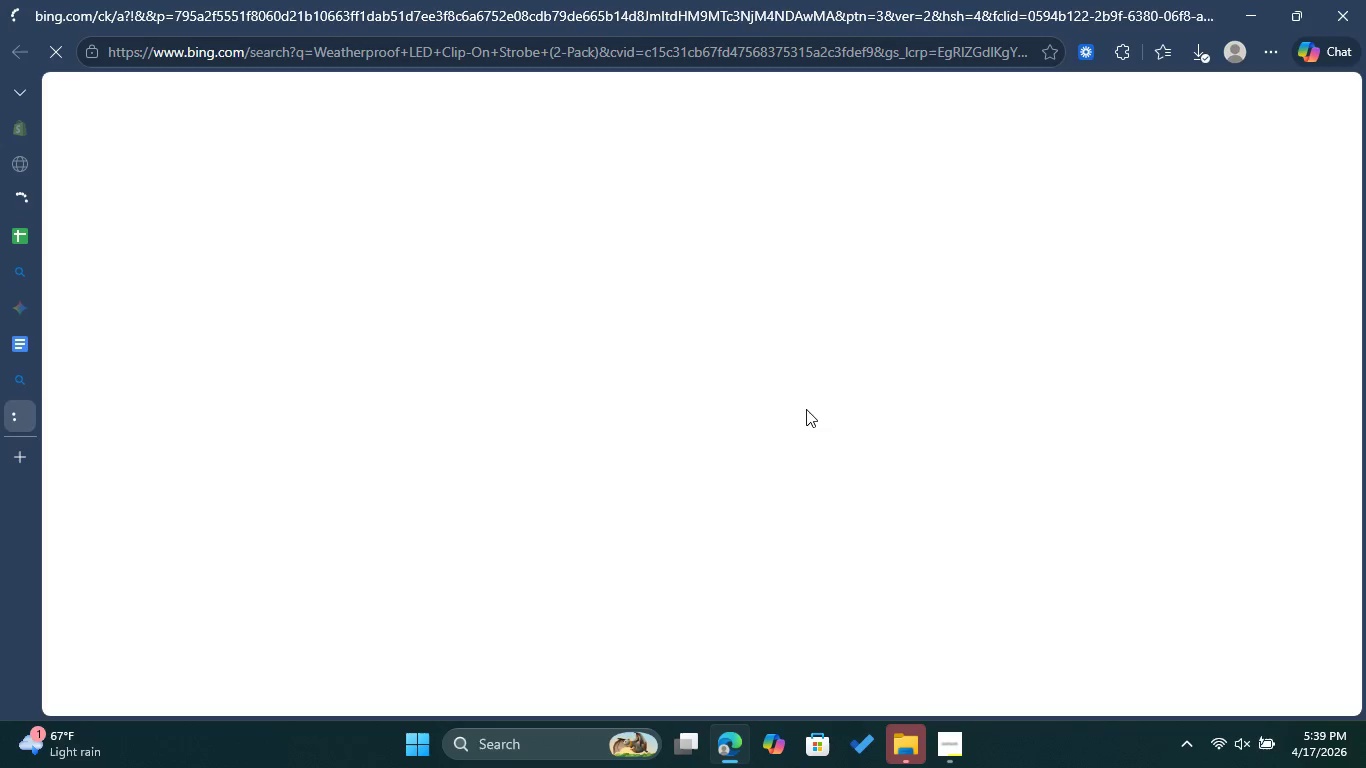 
scroll: coordinate [771, 377], scroll_direction: down, amount: 4.0
 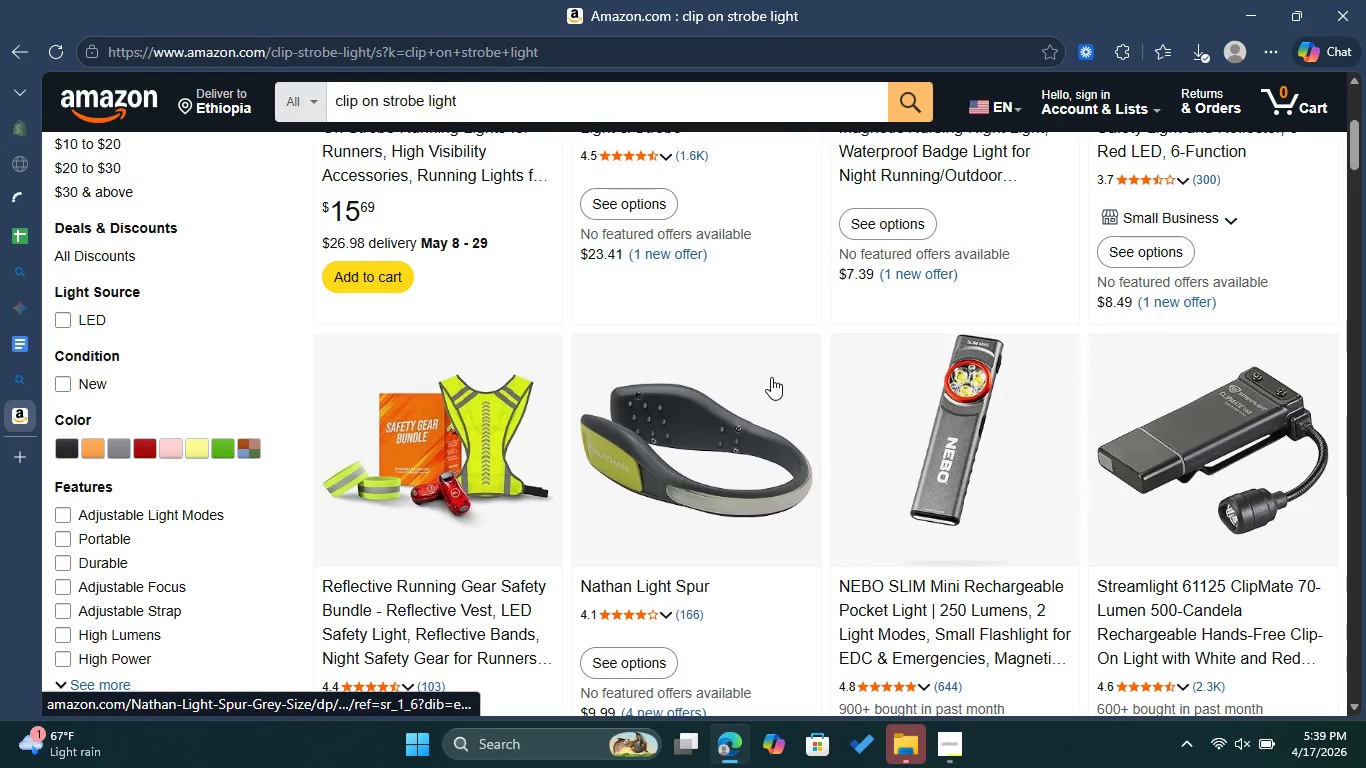 
wait(8.66)
 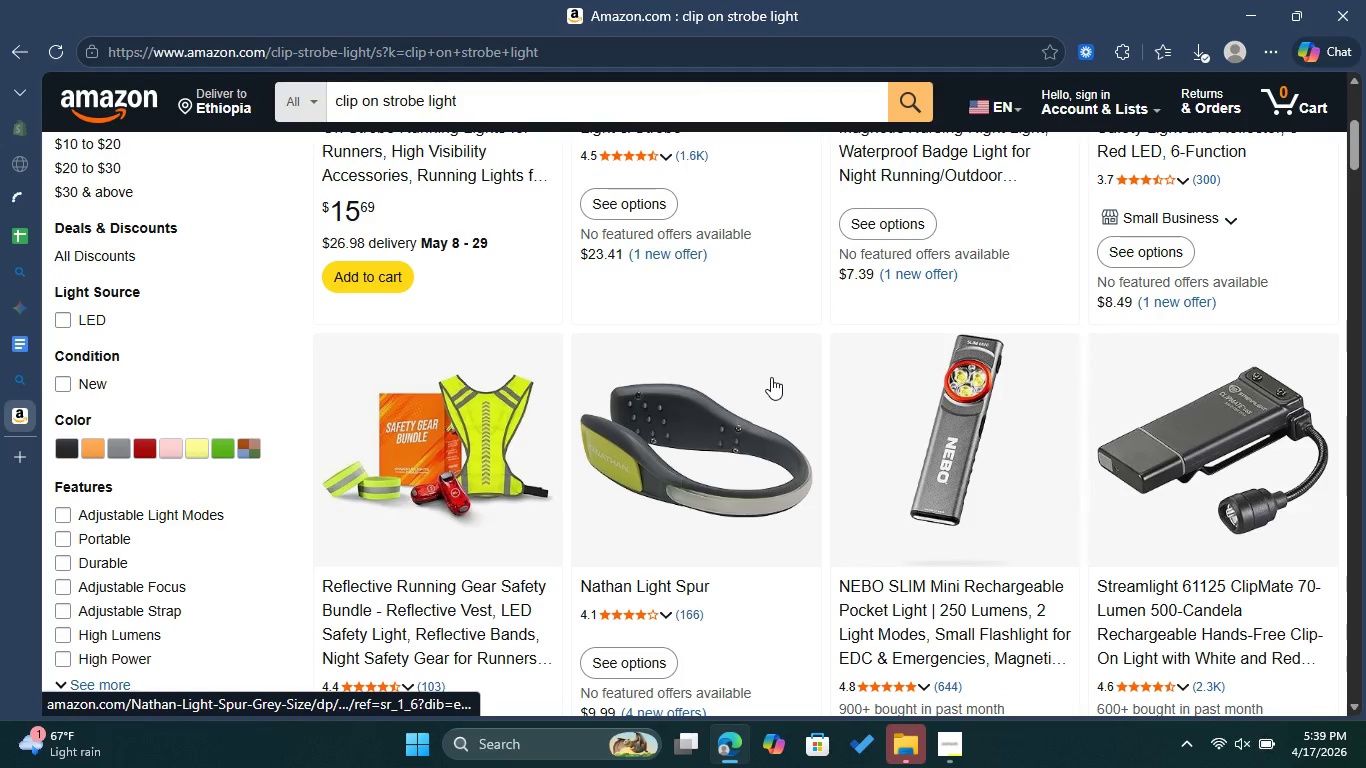 
scroll: coordinate [769, 378], scroll_direction: down, amount: 16.0
 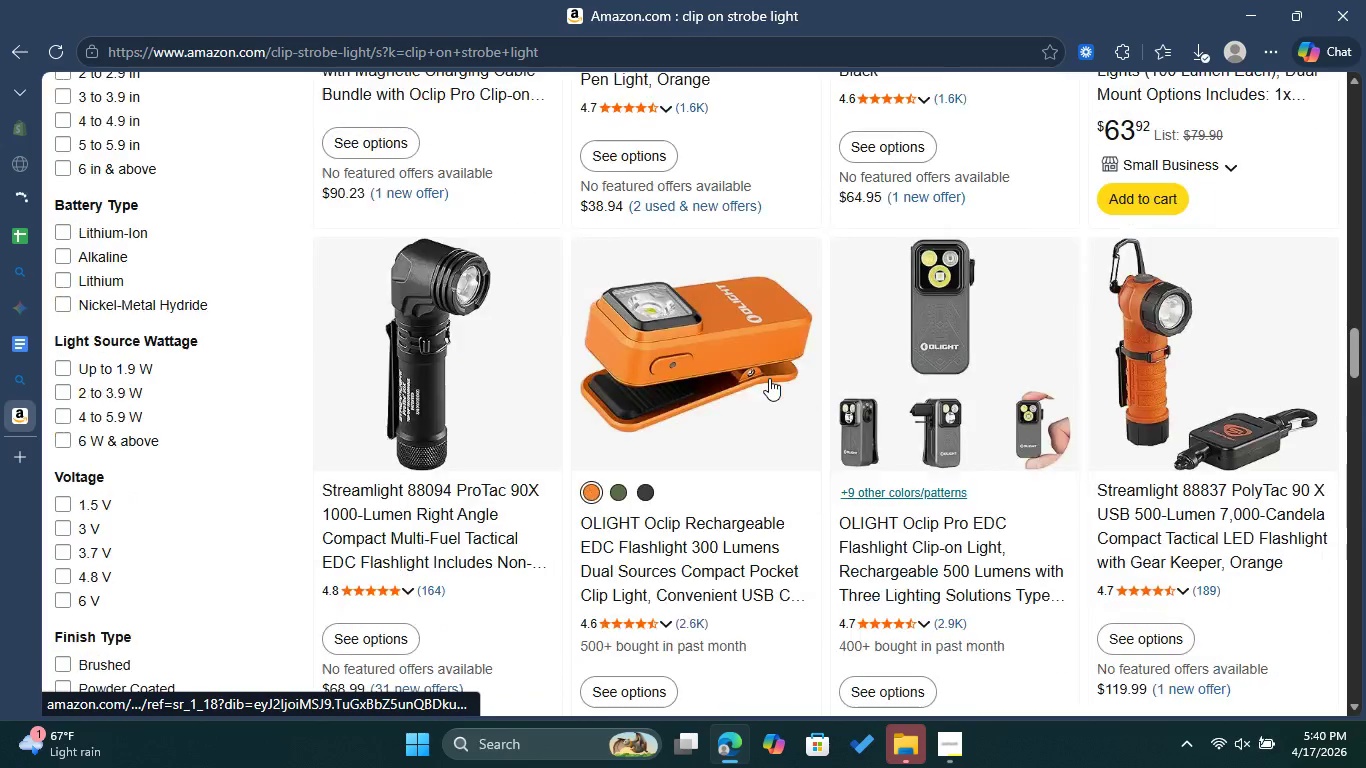 
scroll: coordinate [769, 378], scroll_direction: up, amount: 29.0
 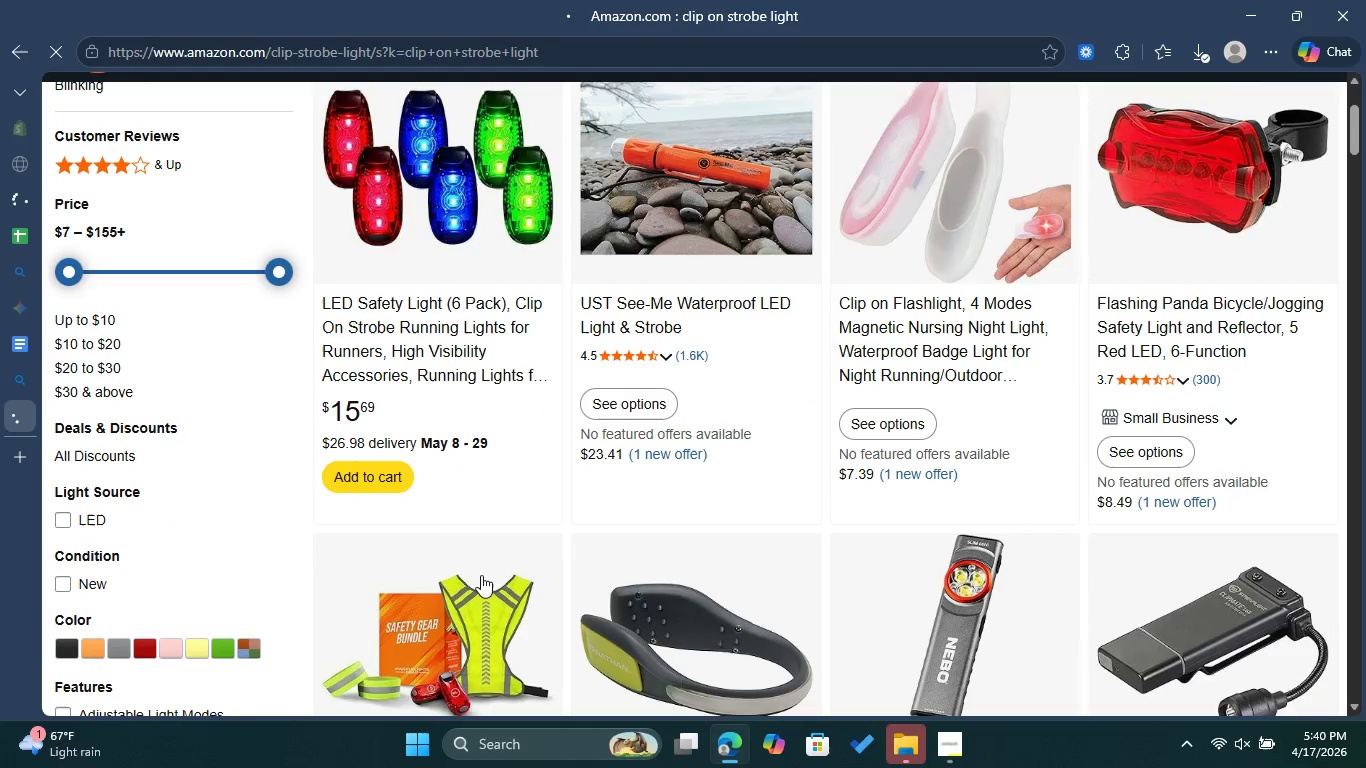 
mouse_move([666, 529])
 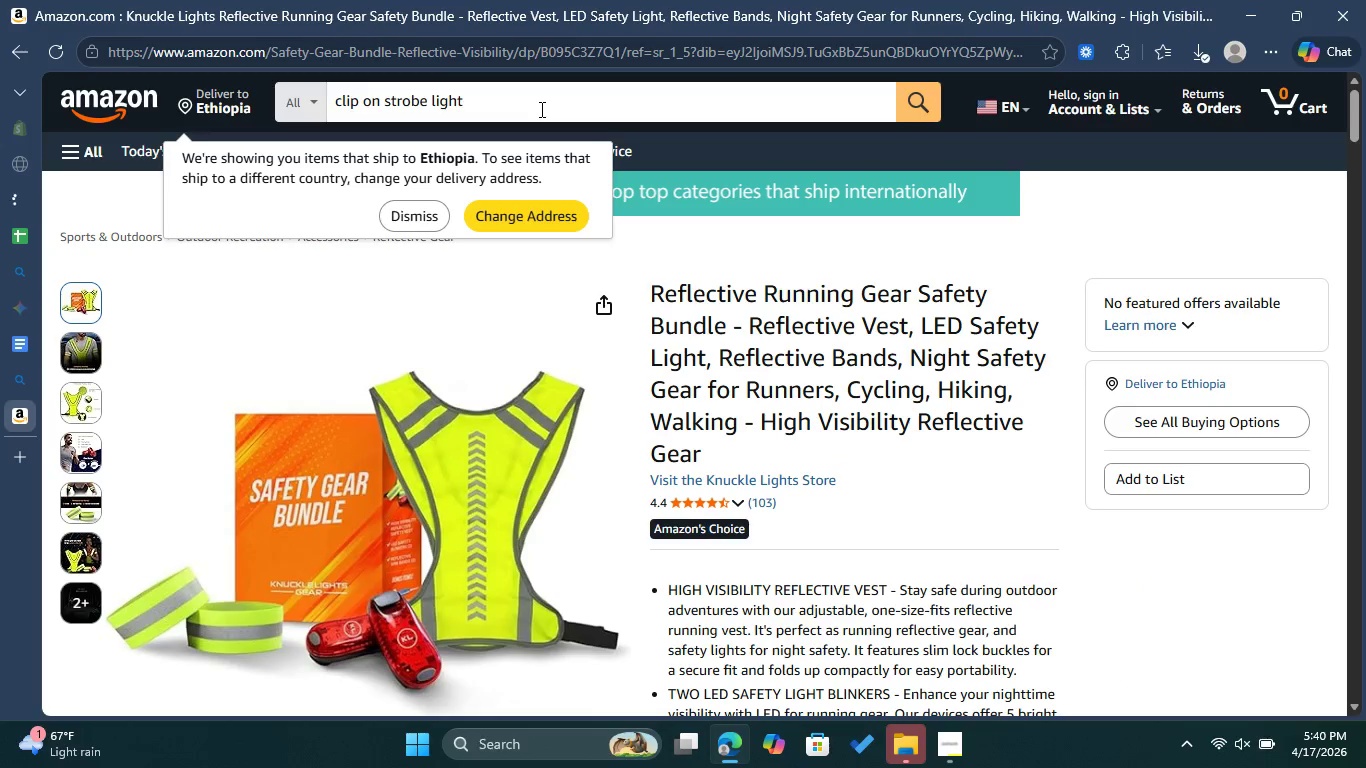 
wait(6.22)
 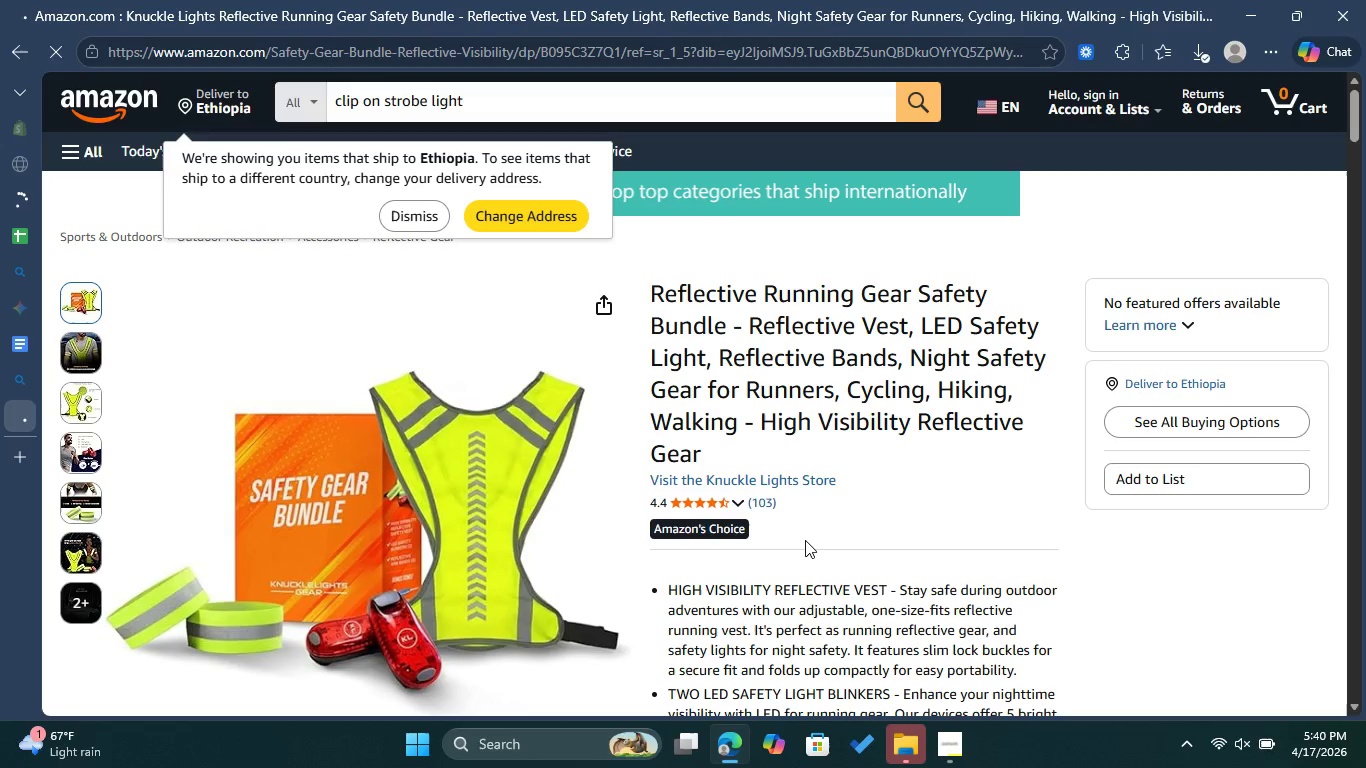 
left_click([488, 104])
 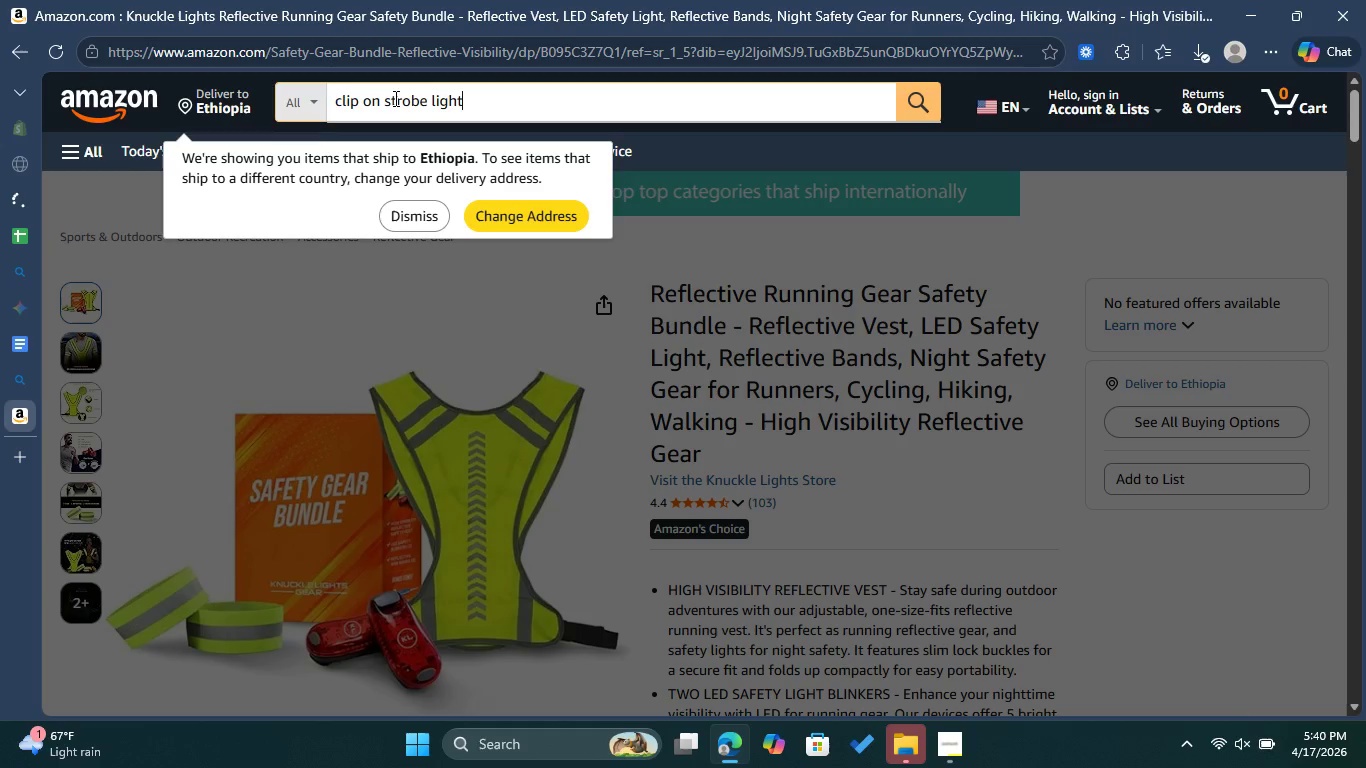 
mouse_move([357, 83])
 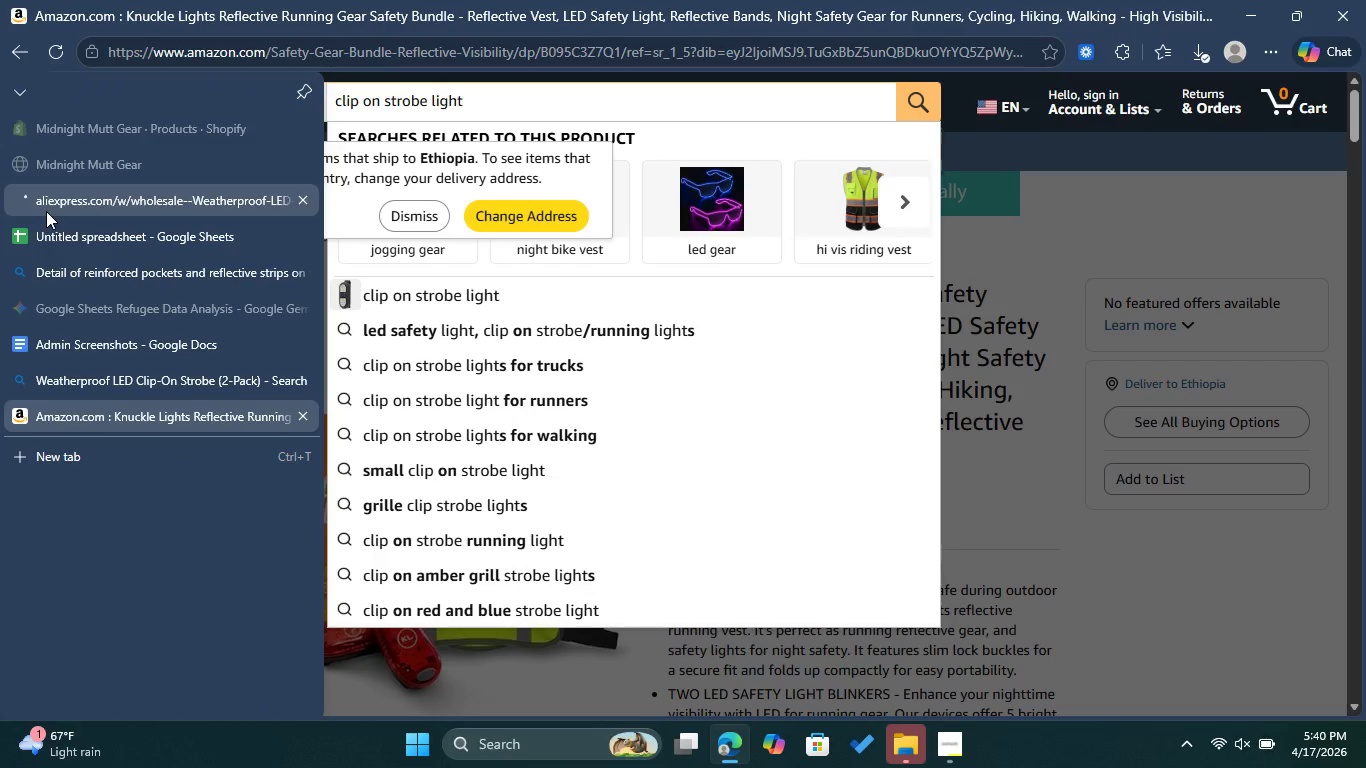 
left_click([62, 204])
 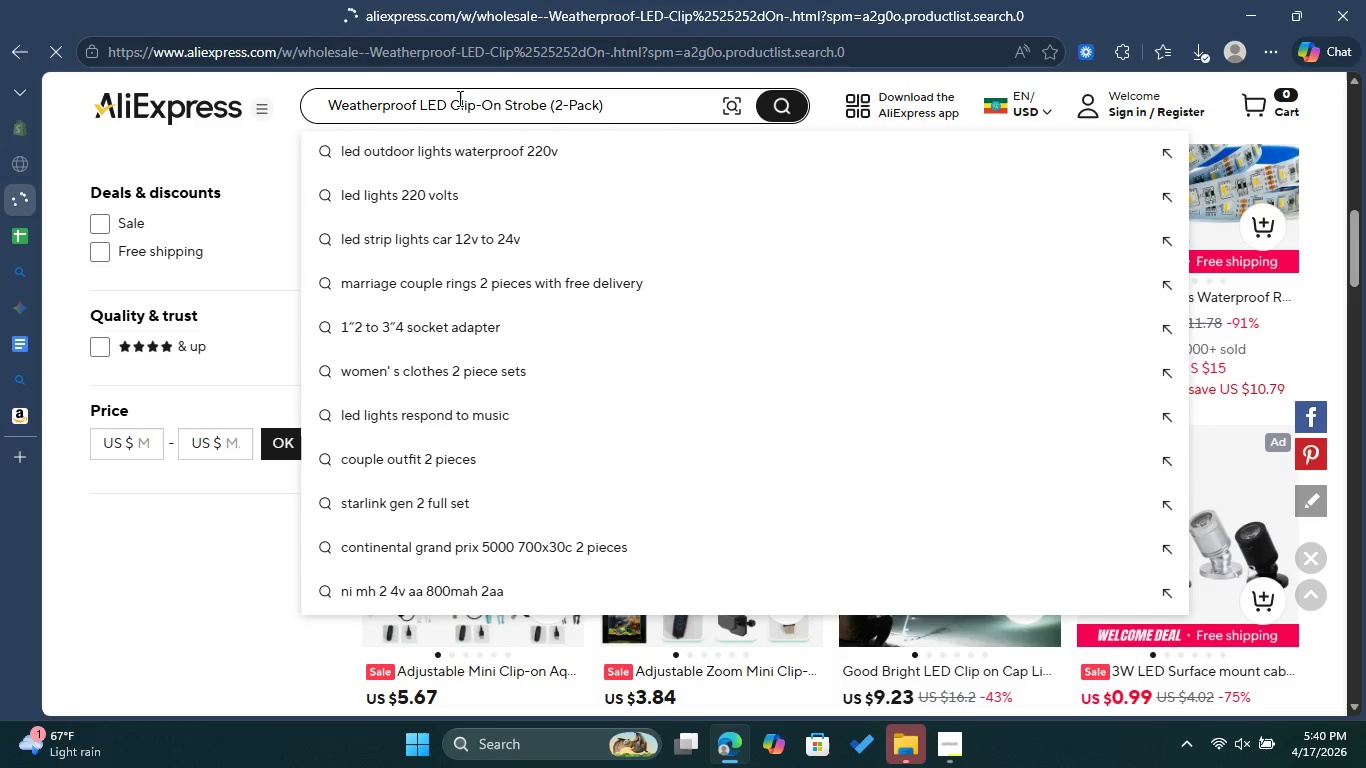 
left_click([450, 103])
 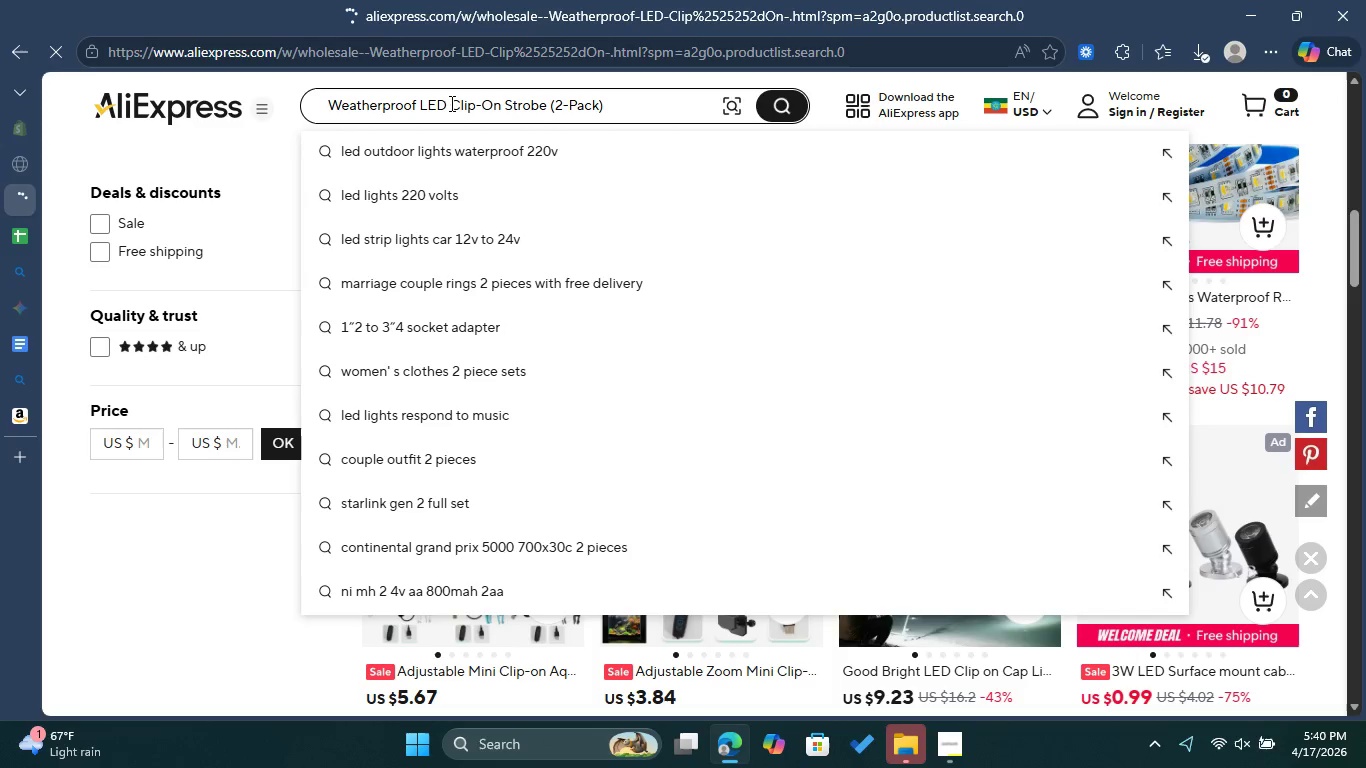 
type(ten)
 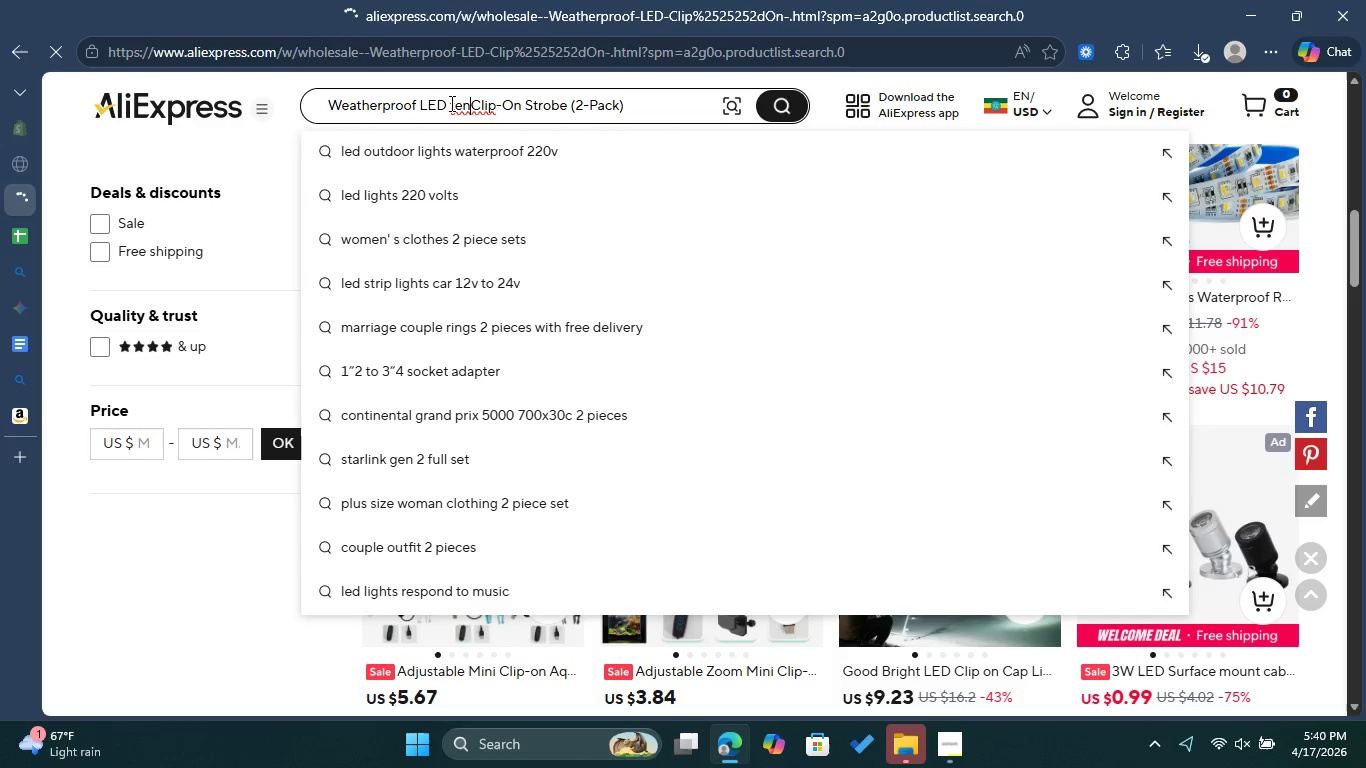 
type(sion )
 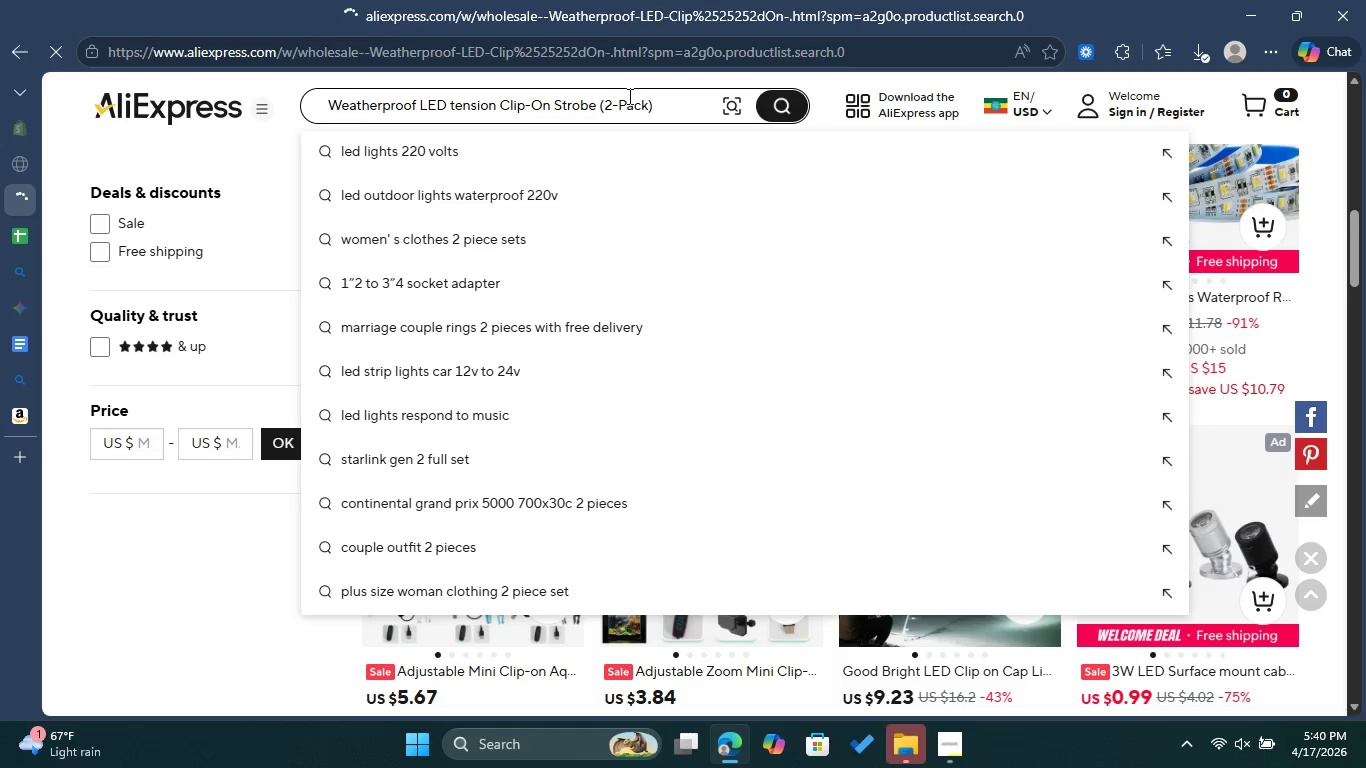 
left_click([652, 102])
 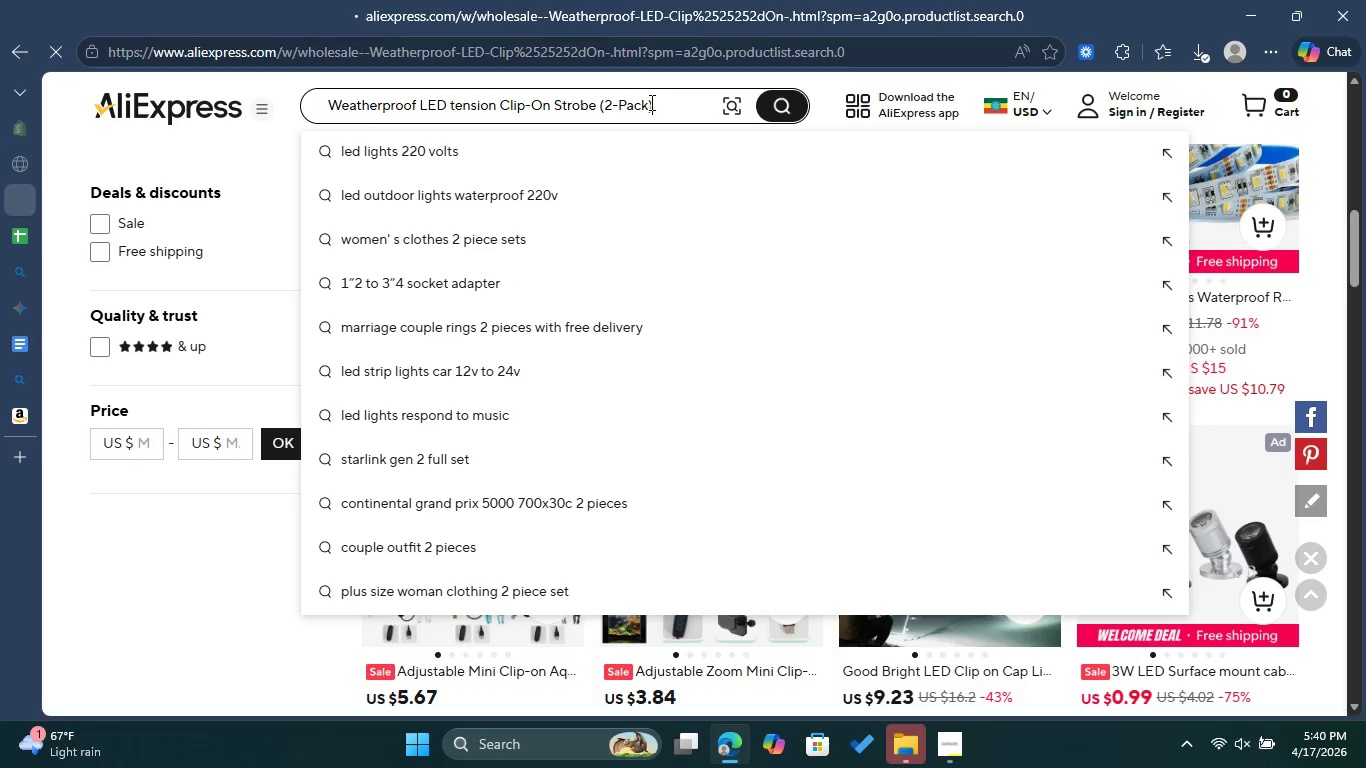 
wait(5.91)
 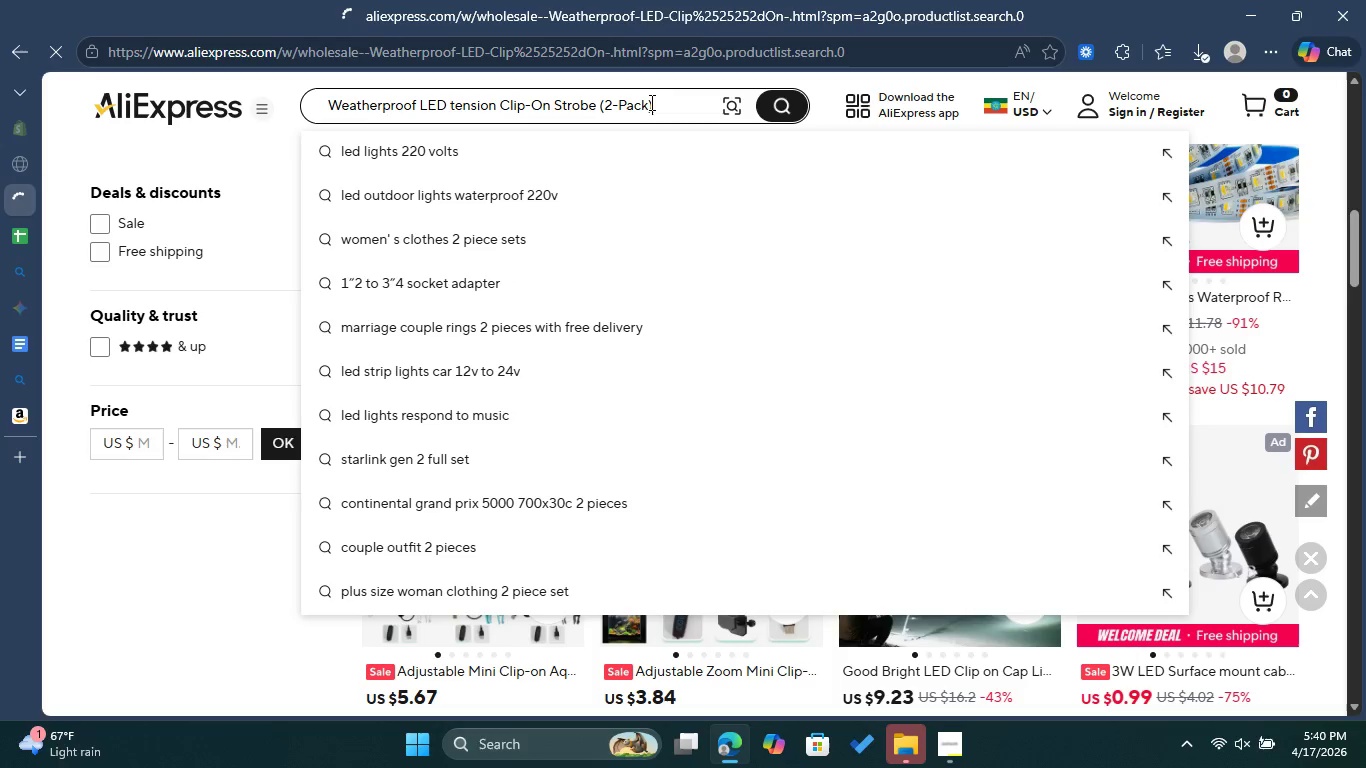 
key(Enter)
 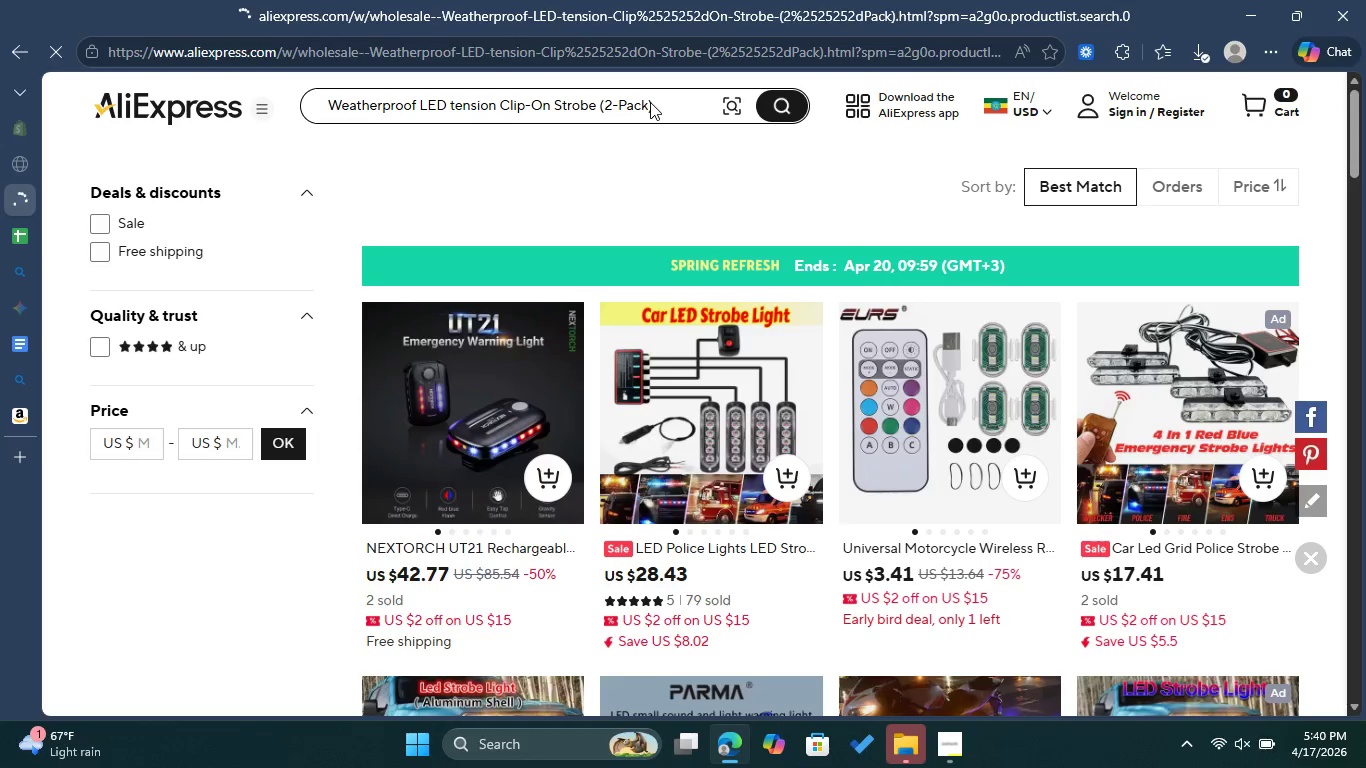 
wait(18.44)
 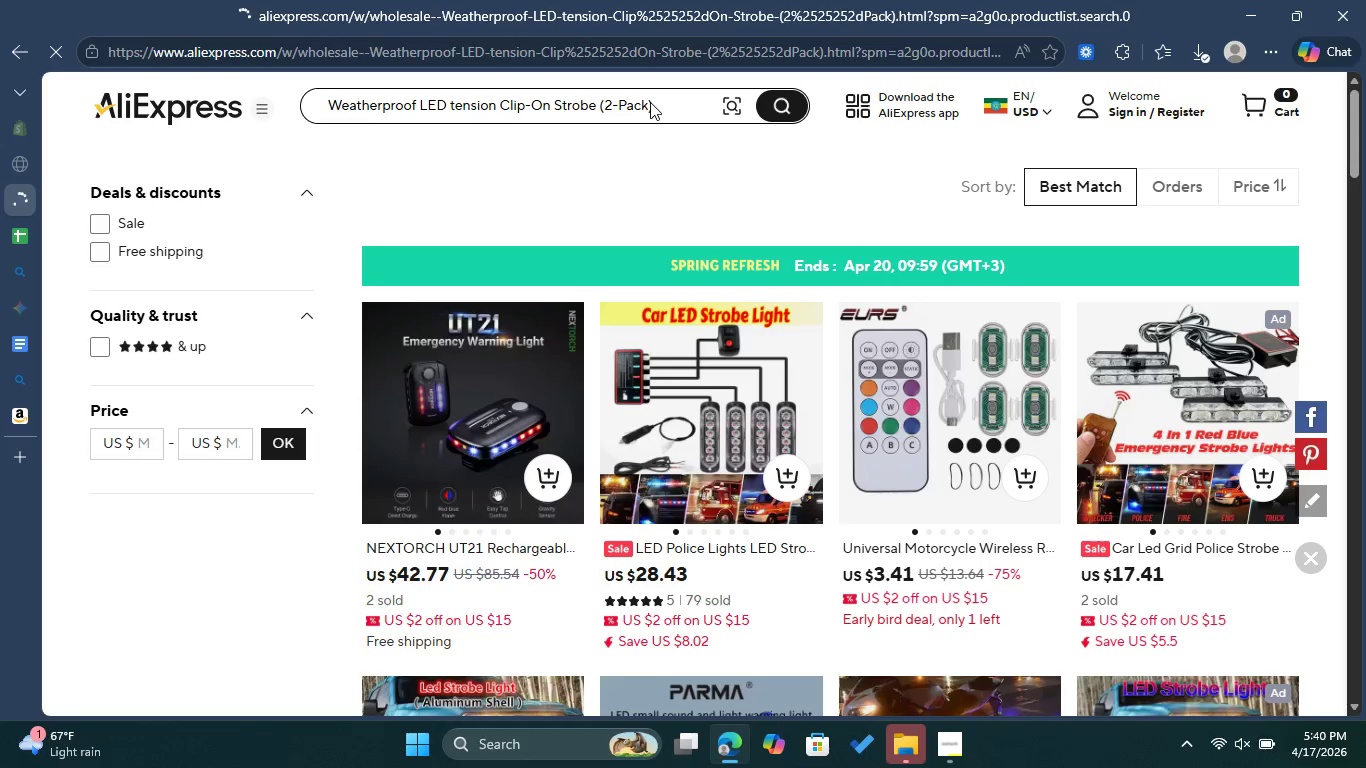 
left_click([661, 100])
 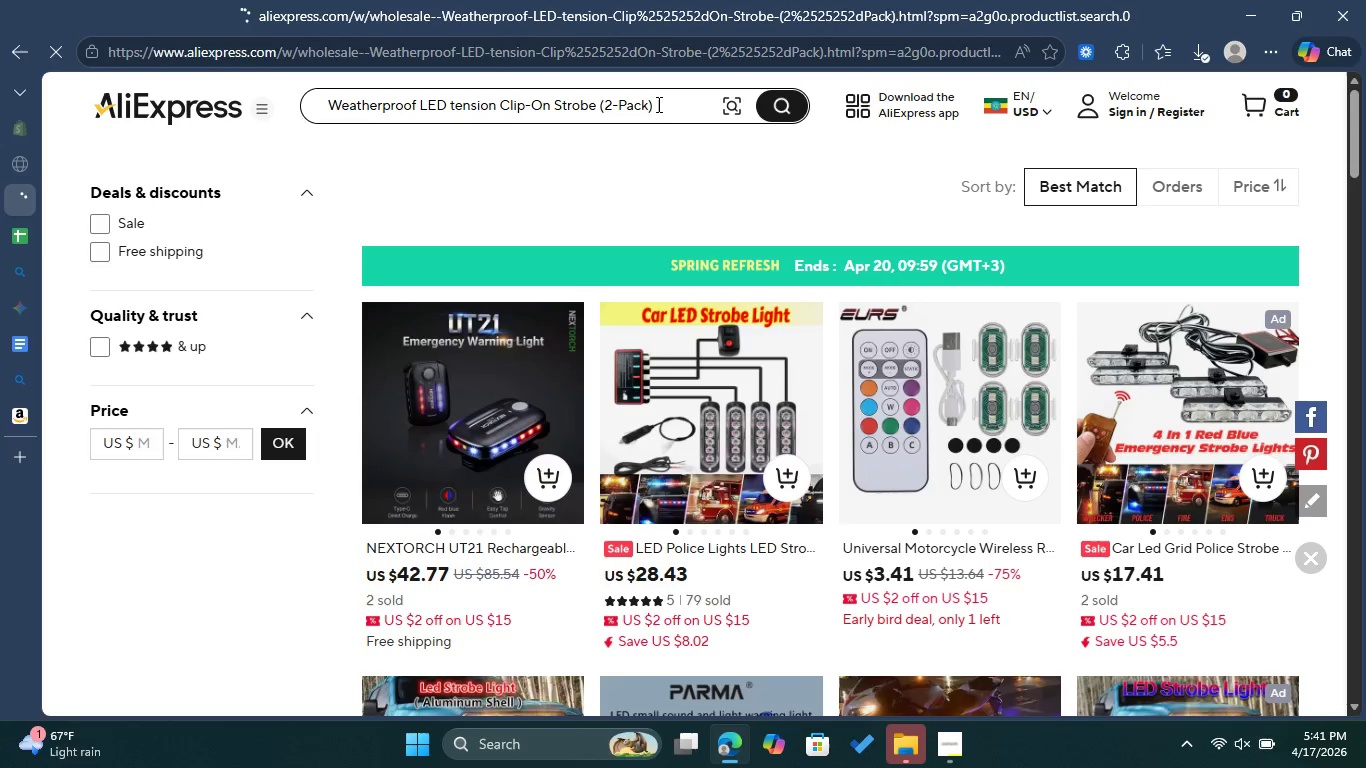 
scroll: coordinate [667, 176], scroll_direction: down, amount: 2.0
 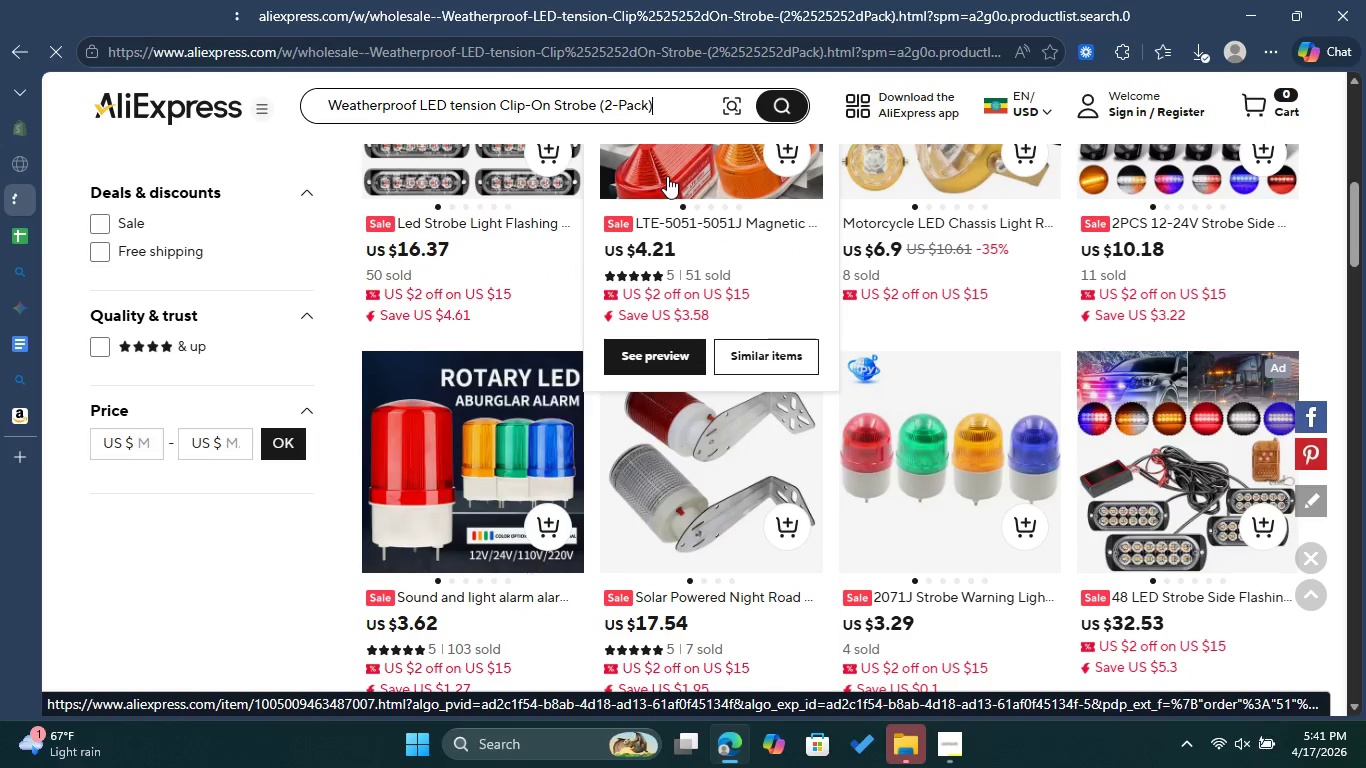 
wait(5.17)
 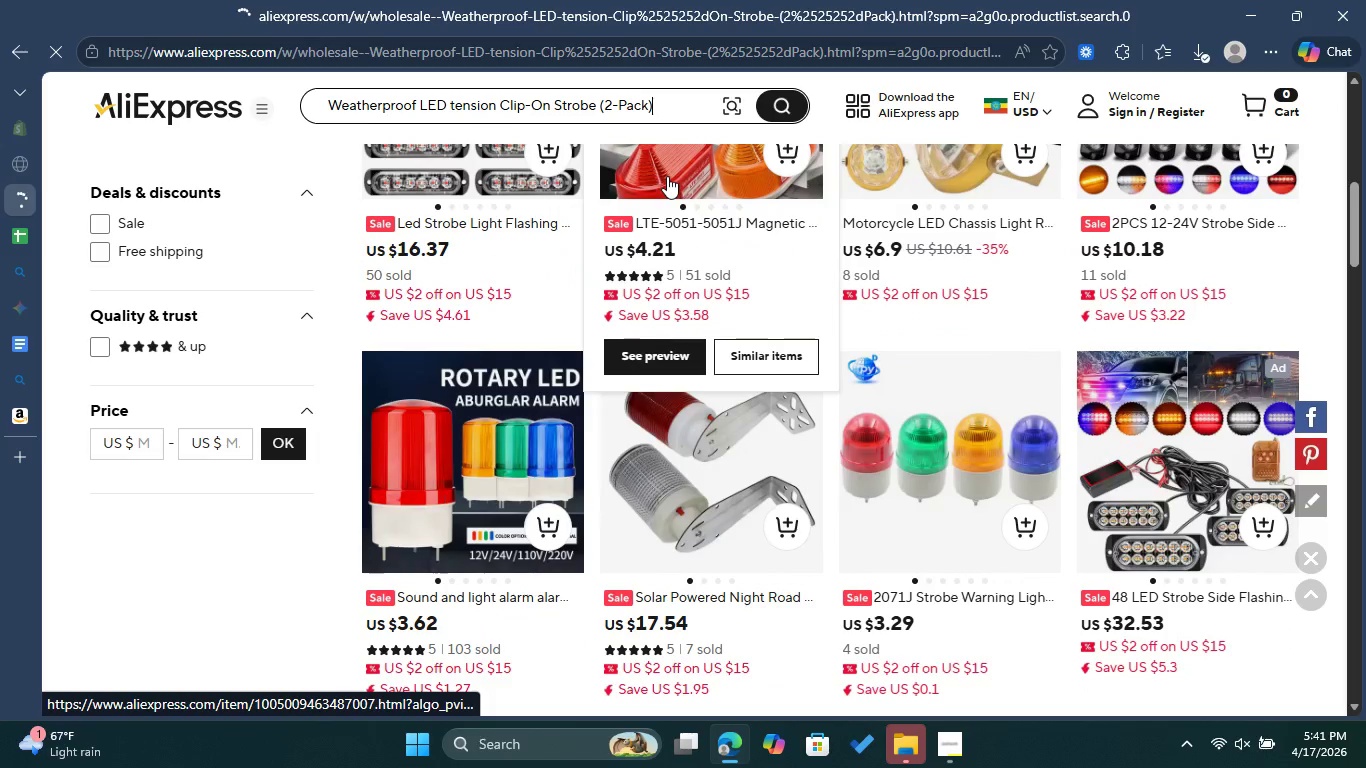 
scroll: coordinate [649, 234], scroll_direction: up, amount: 3.0
 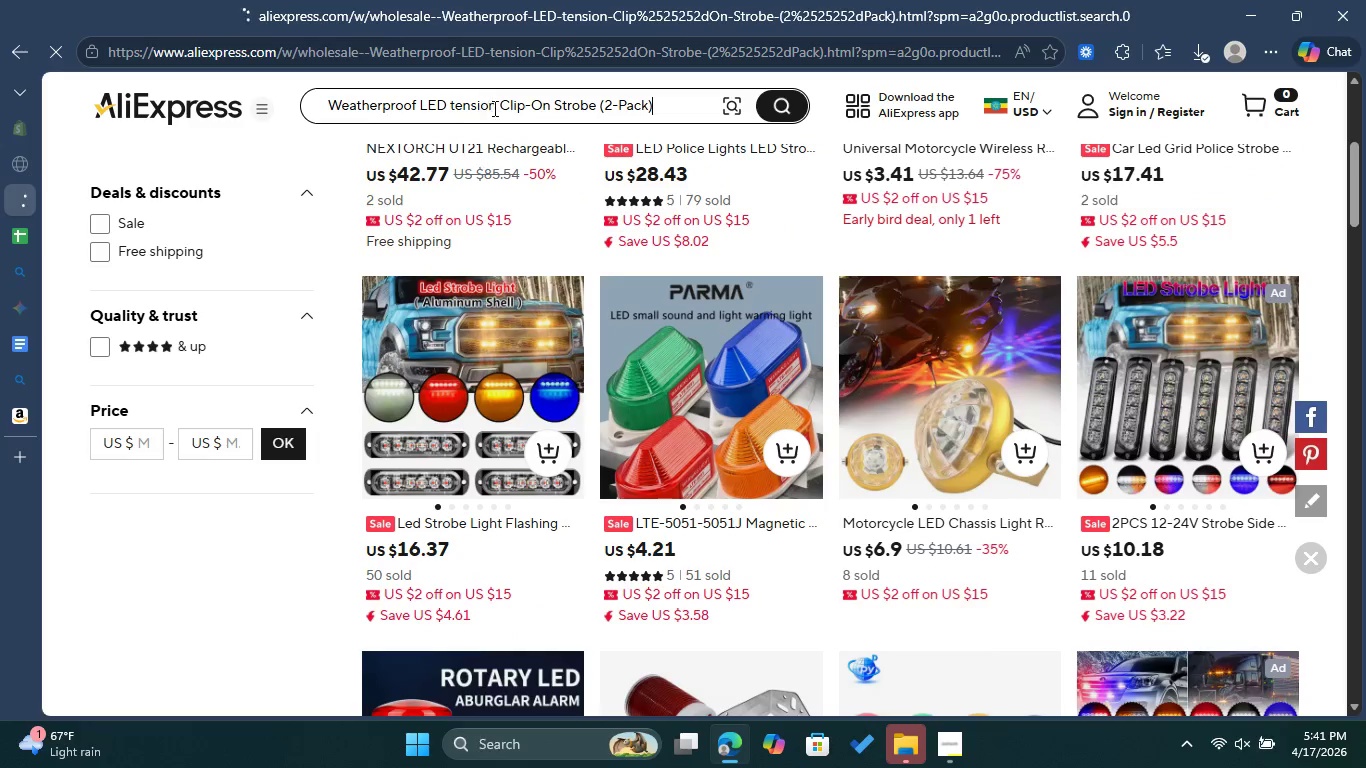 
left_click_drag(start_coordinate=[498, 105], to_coordinate=[450, 106])
 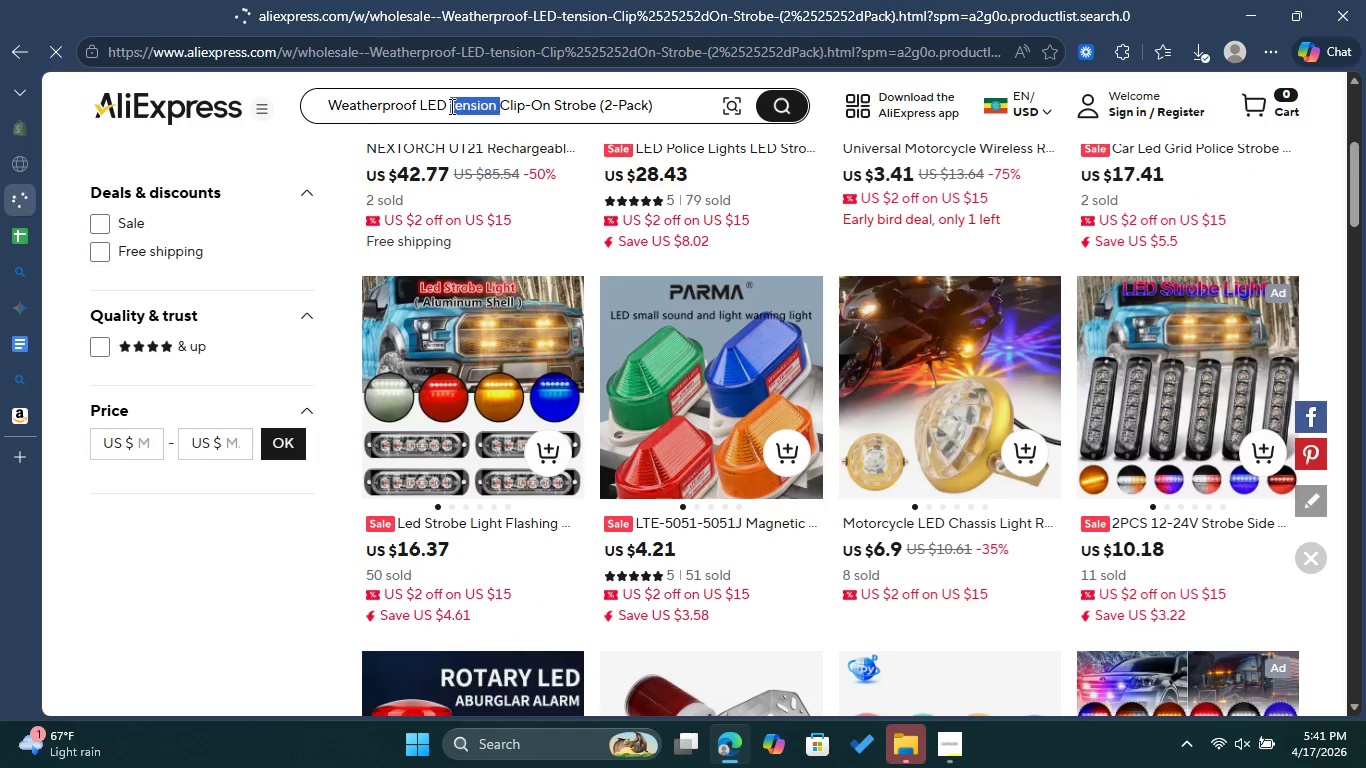 
key(Backspace)
 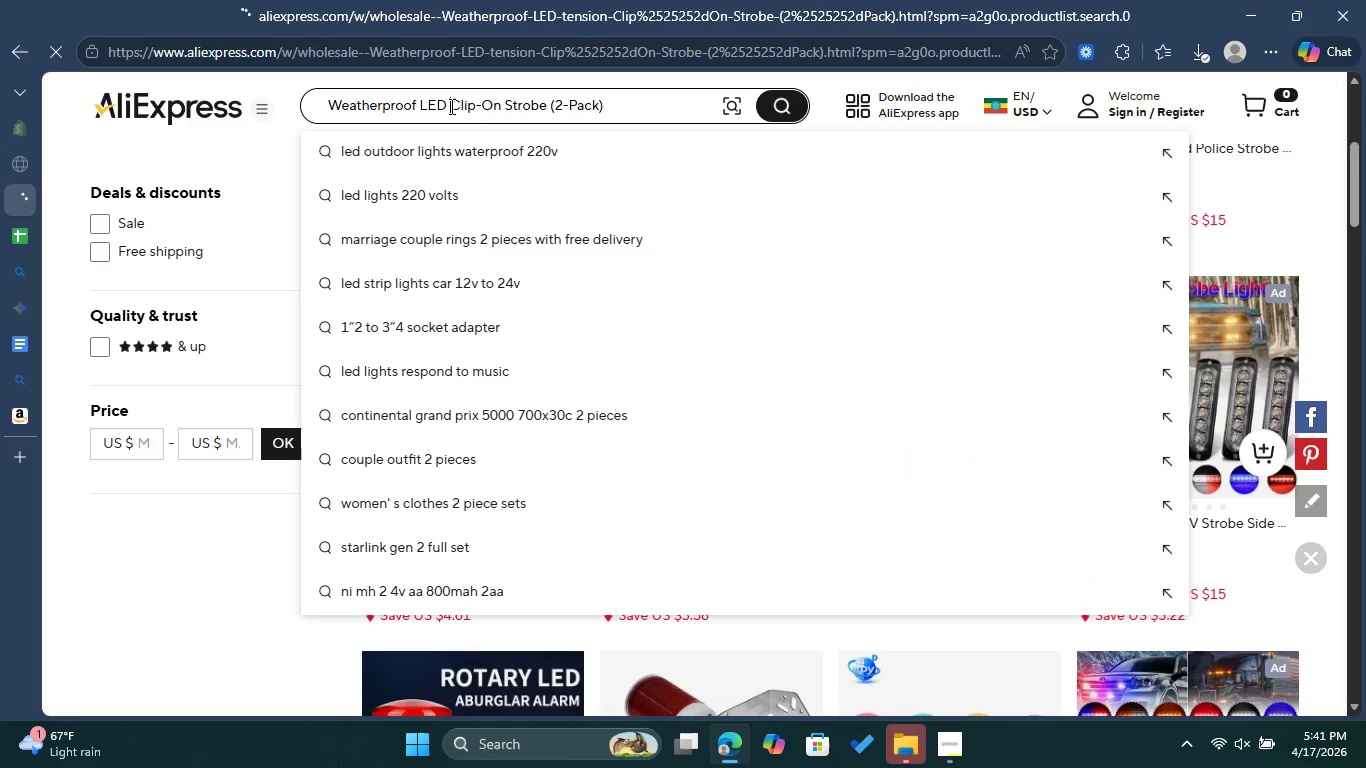 
left_click([639, 104])
 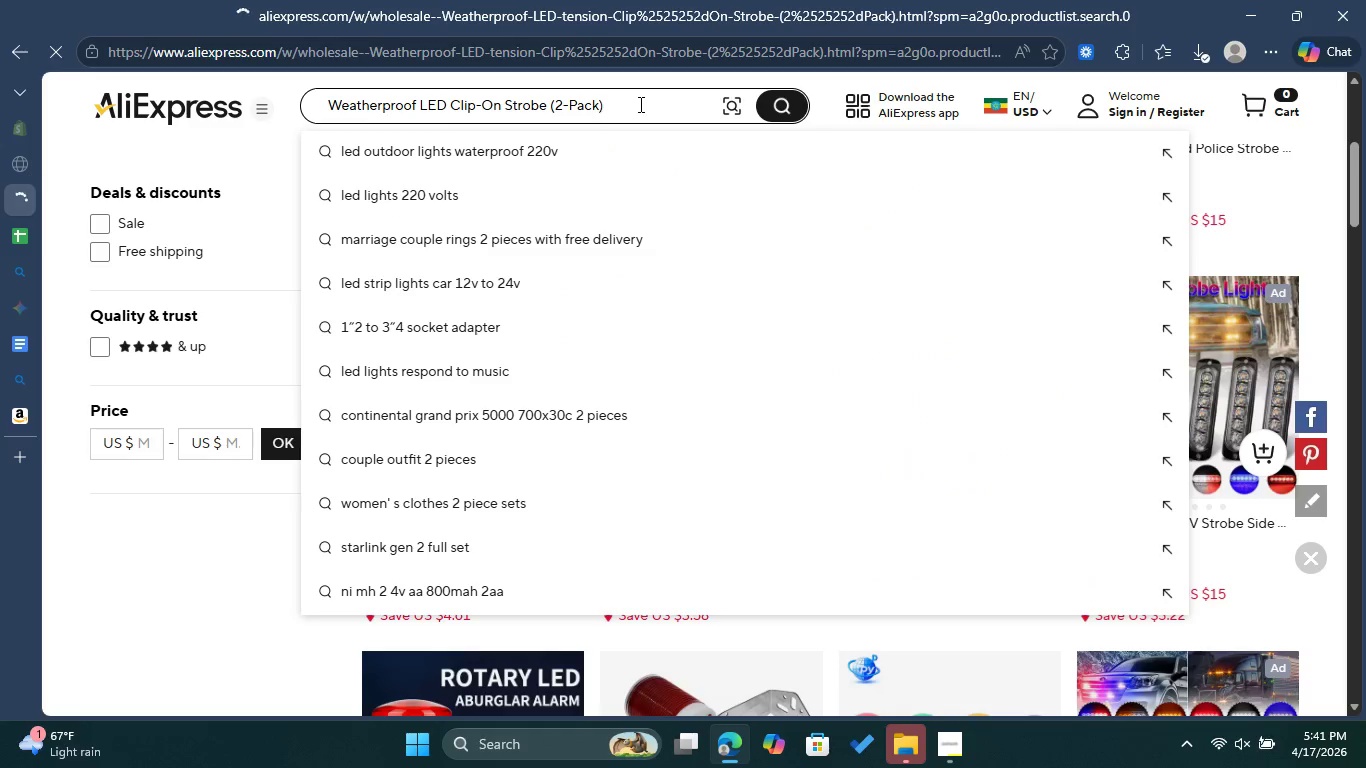 
key(Enter)
 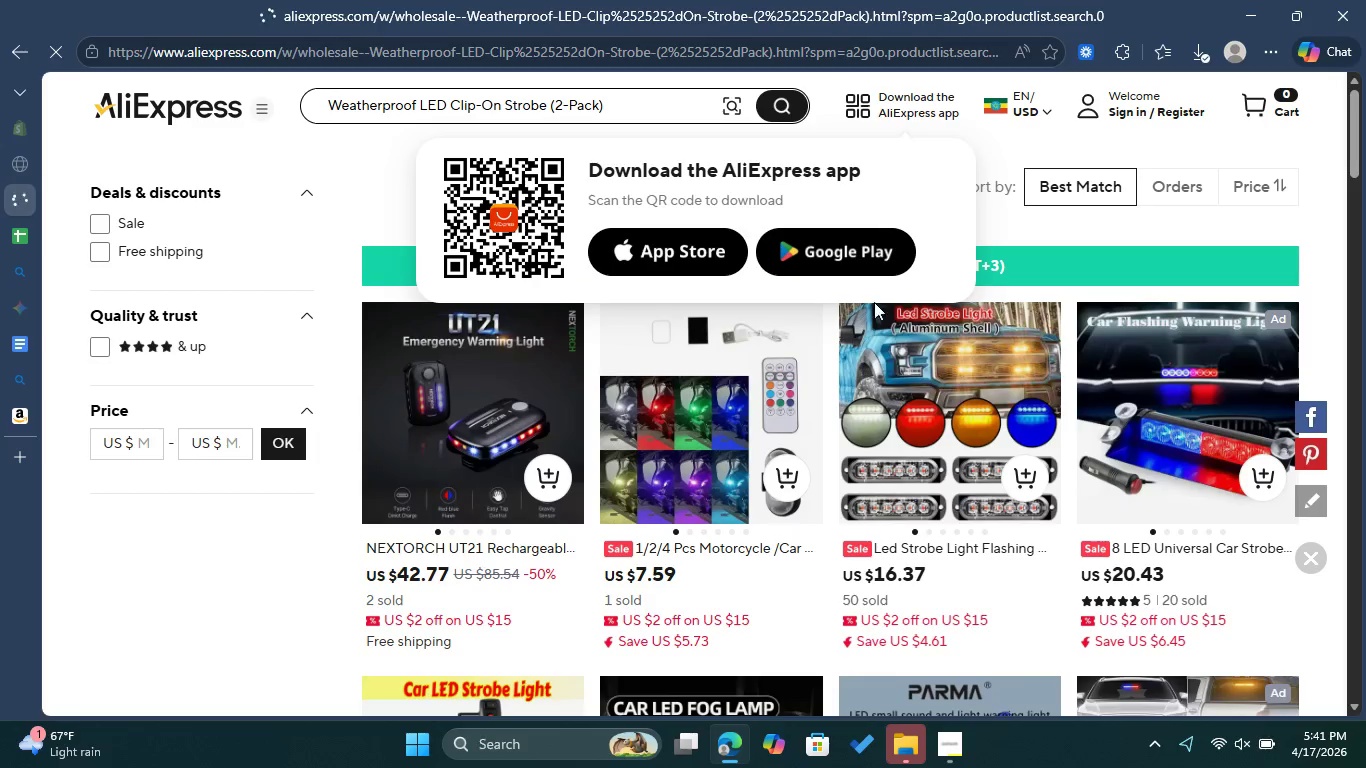 
wait(5.83)
 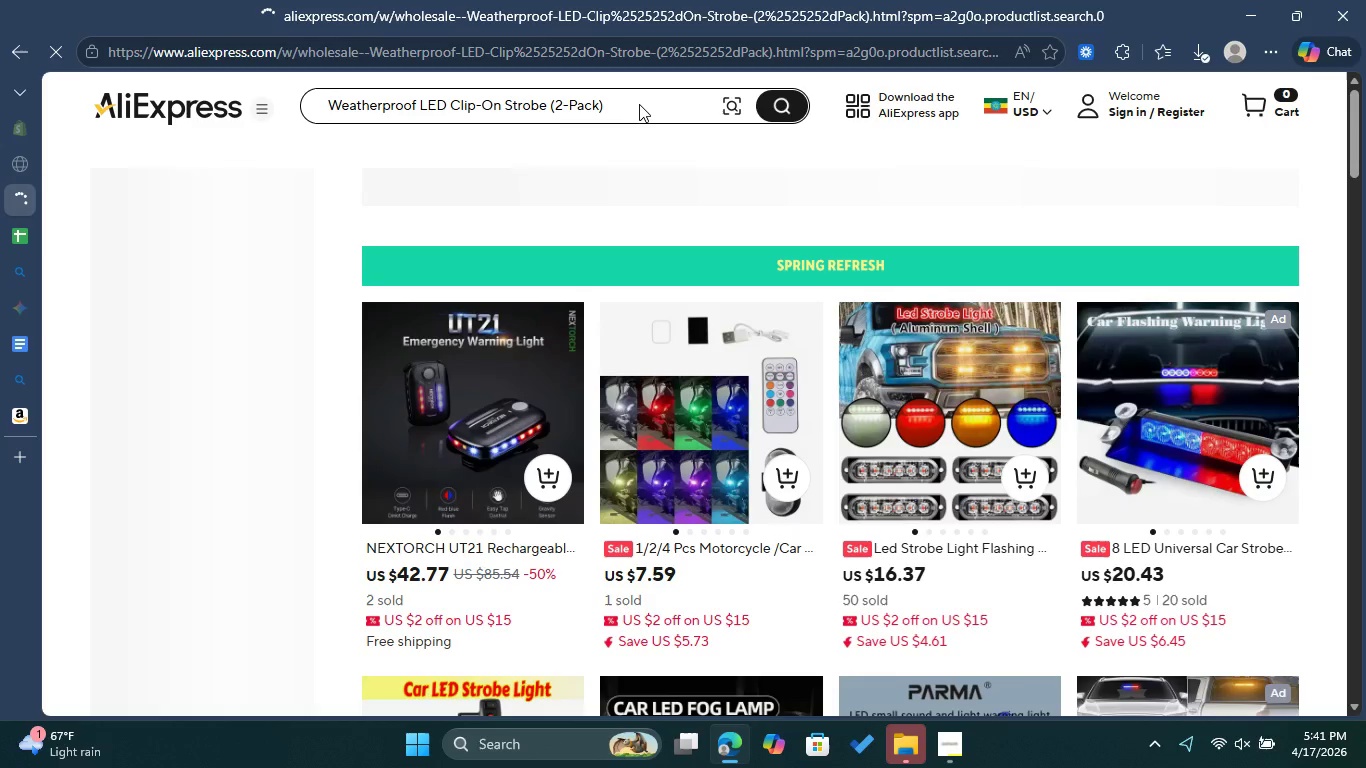 
mouse_move([766, 392])
 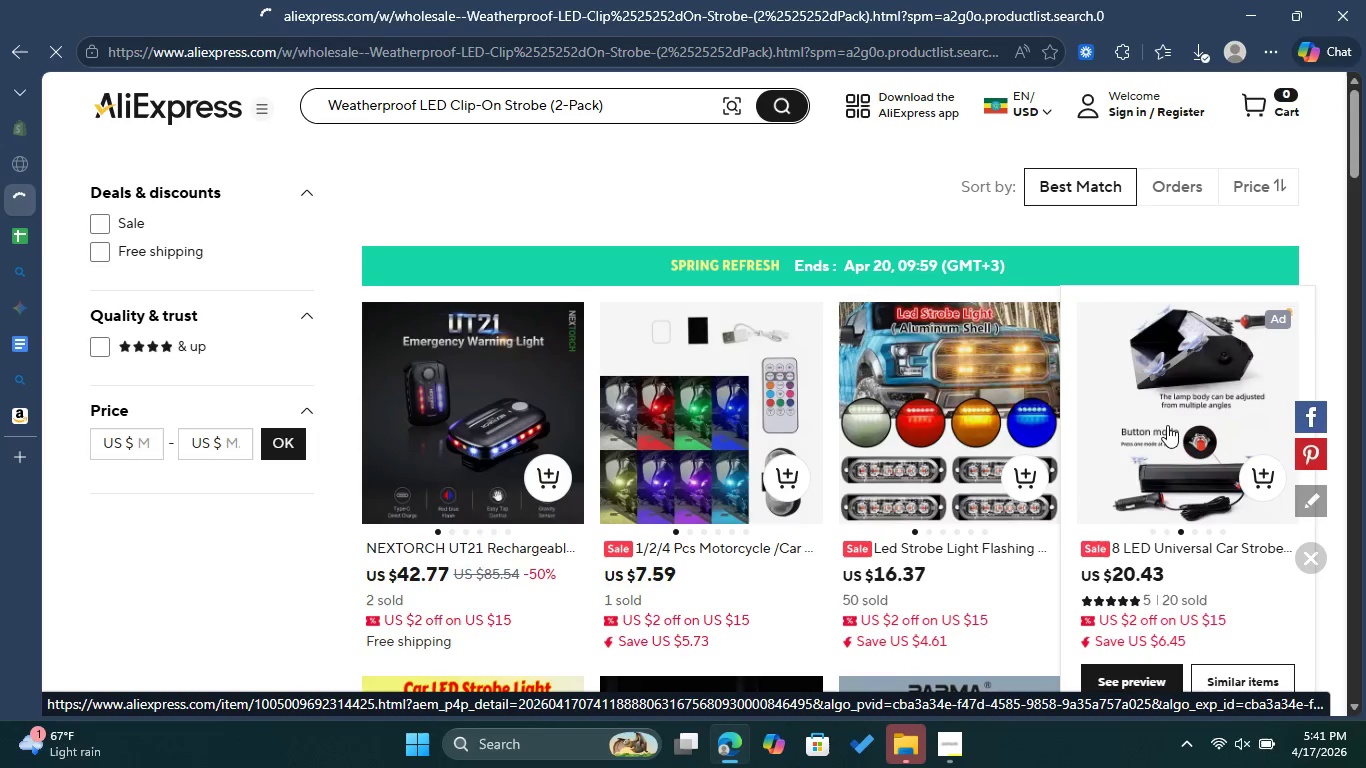 
scroll: coordinate [896, 510], scroll_direction: down, amount: 11.0
 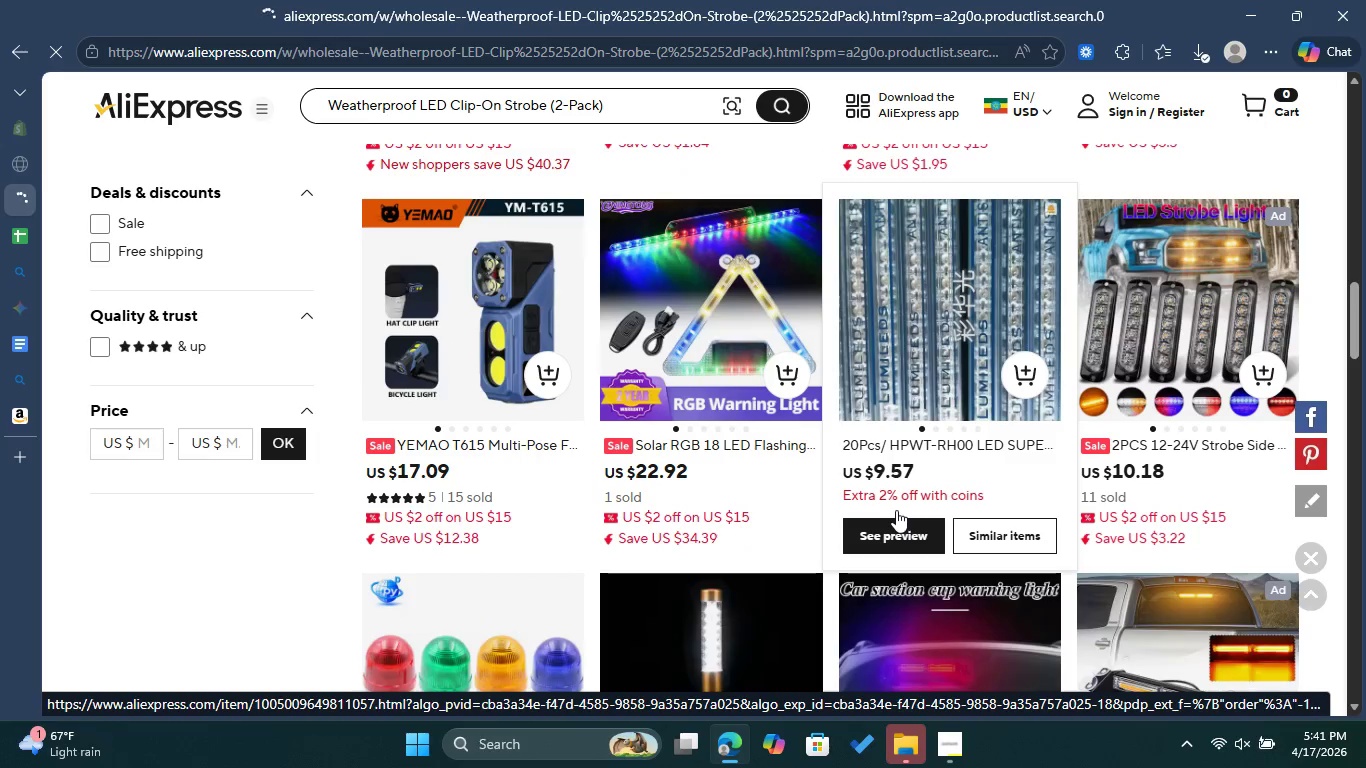 
scroll: coordinate [896, 510], scroll_direction: down, amount: 3.0
 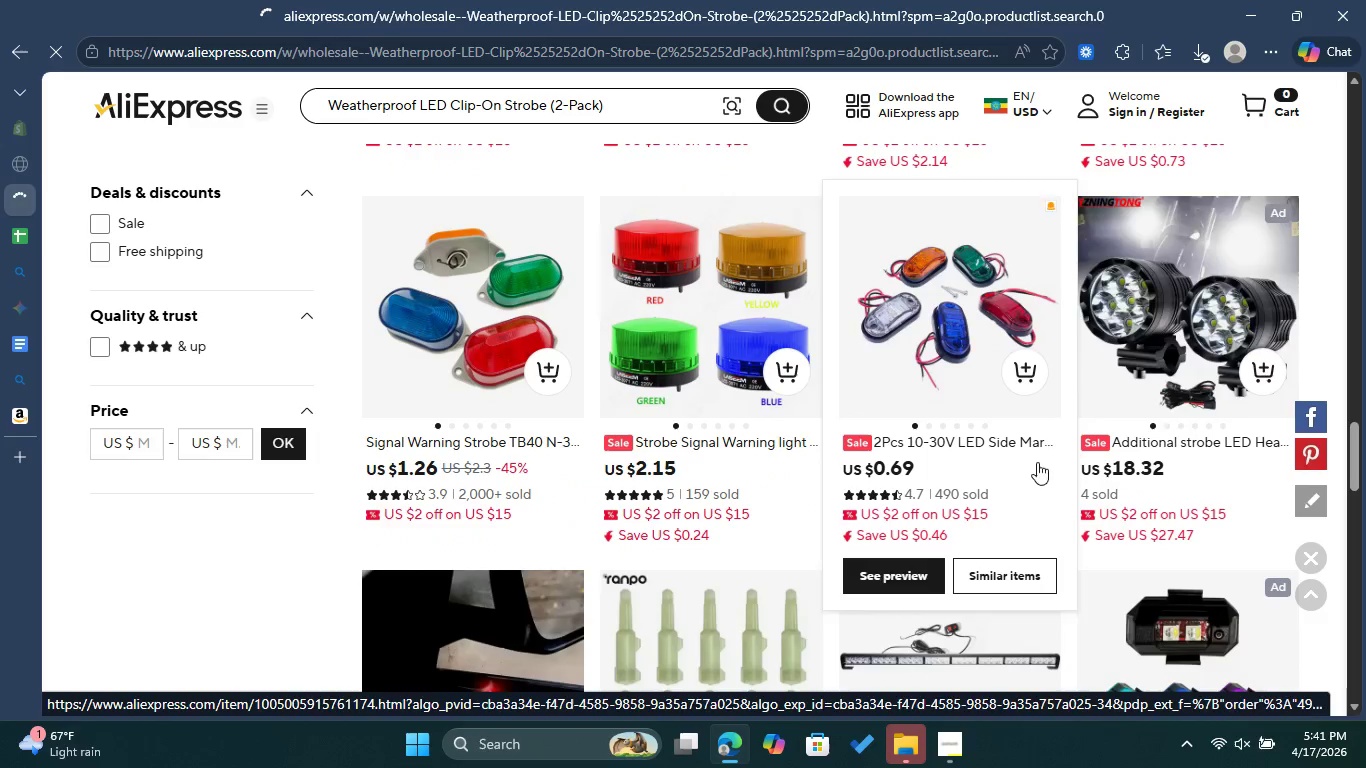 
left_click_drag(start_coordinate=[630, 103], to_coordinate=[324, 102])
 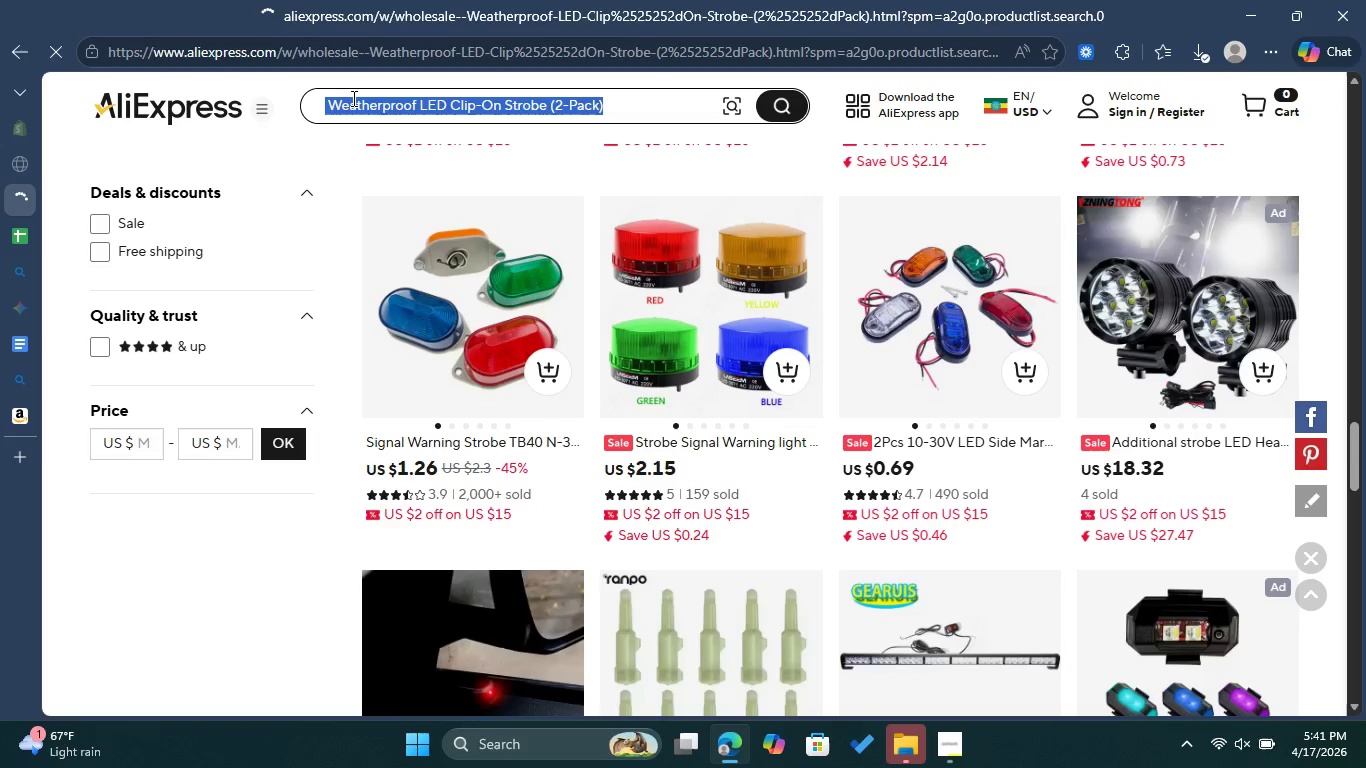 
right_click([352, 98])
 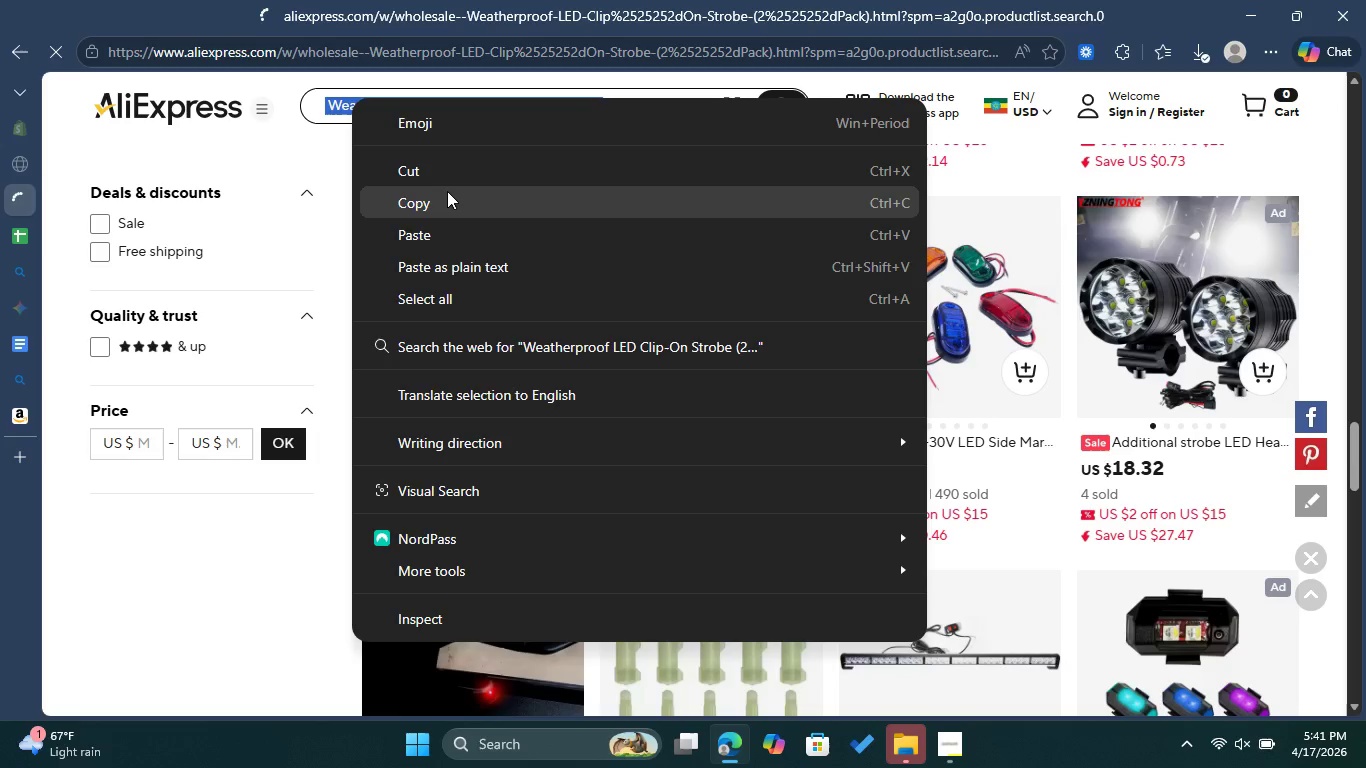 
left_click([449, 194])
 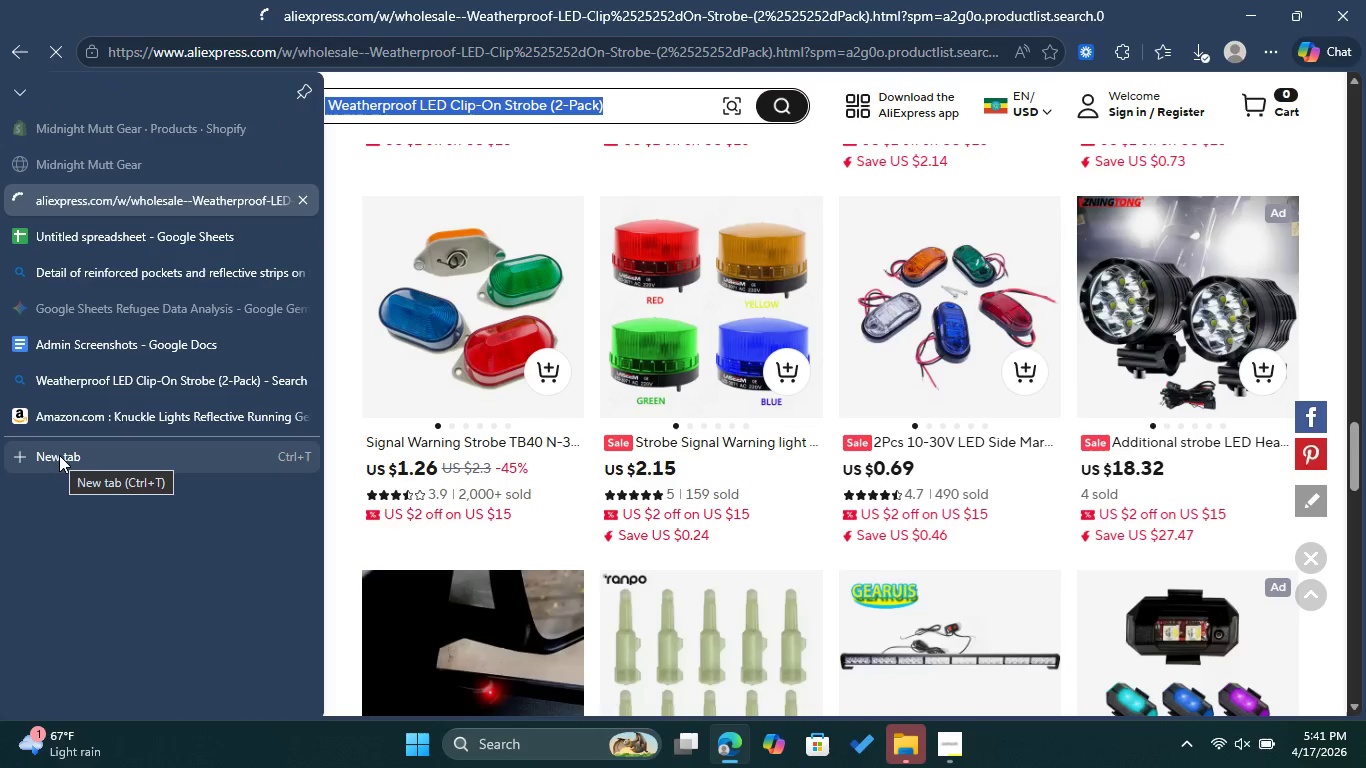 
wait(5.47)
 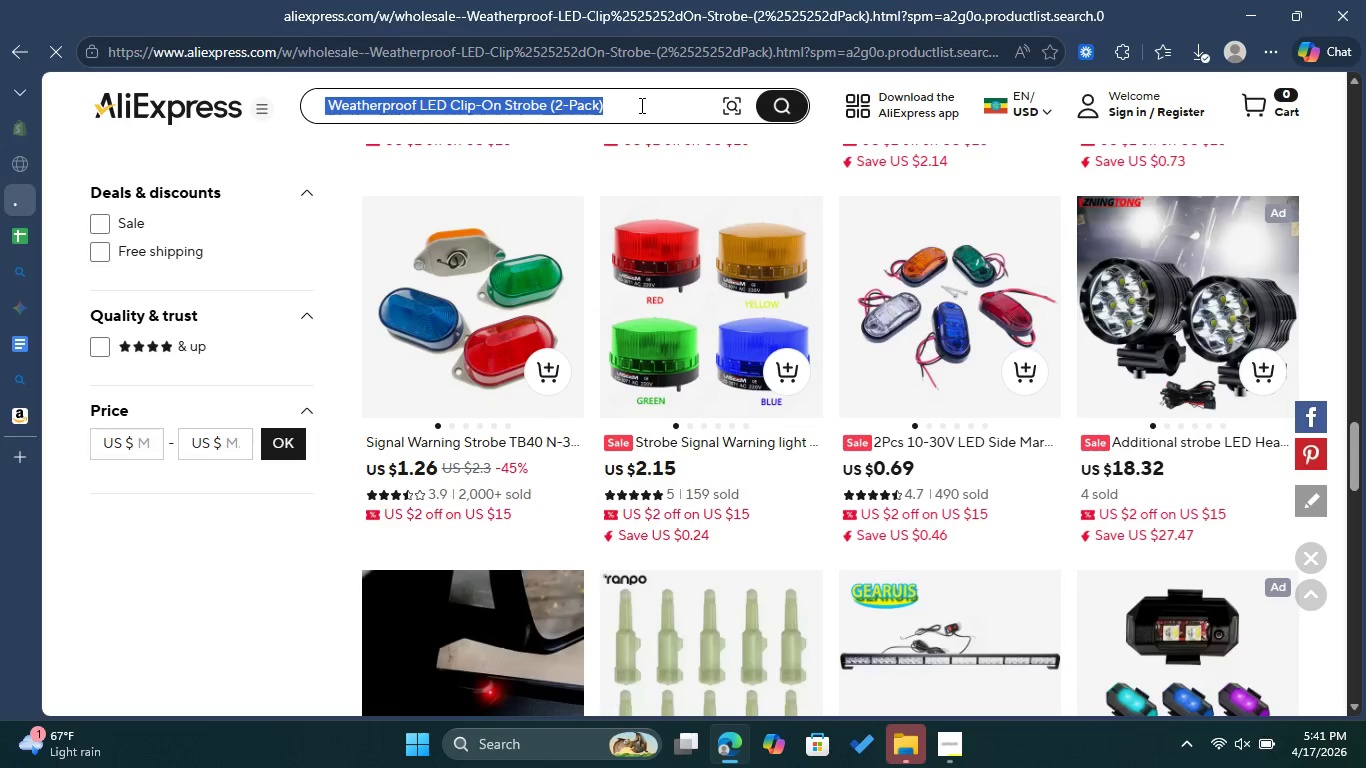 
left_click([113, 384])
 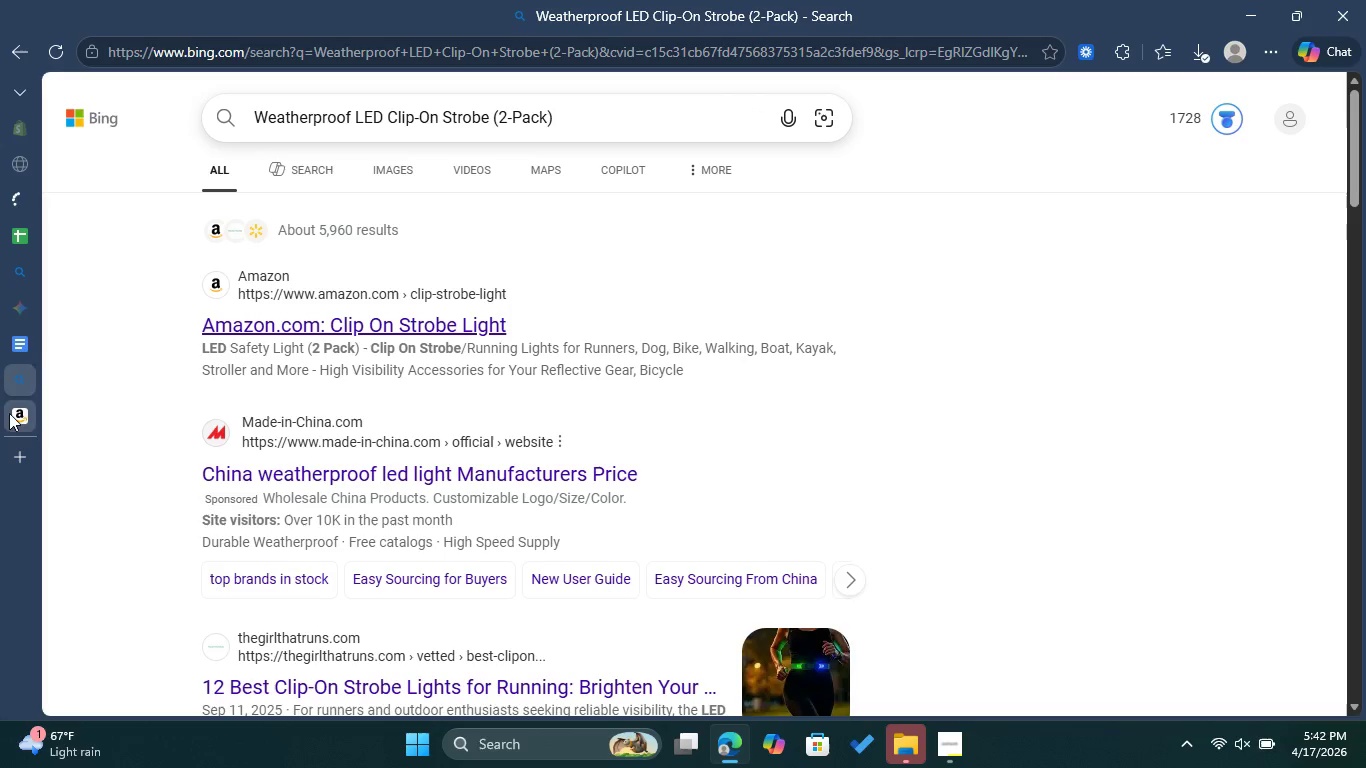 
left_click([414, 169])
 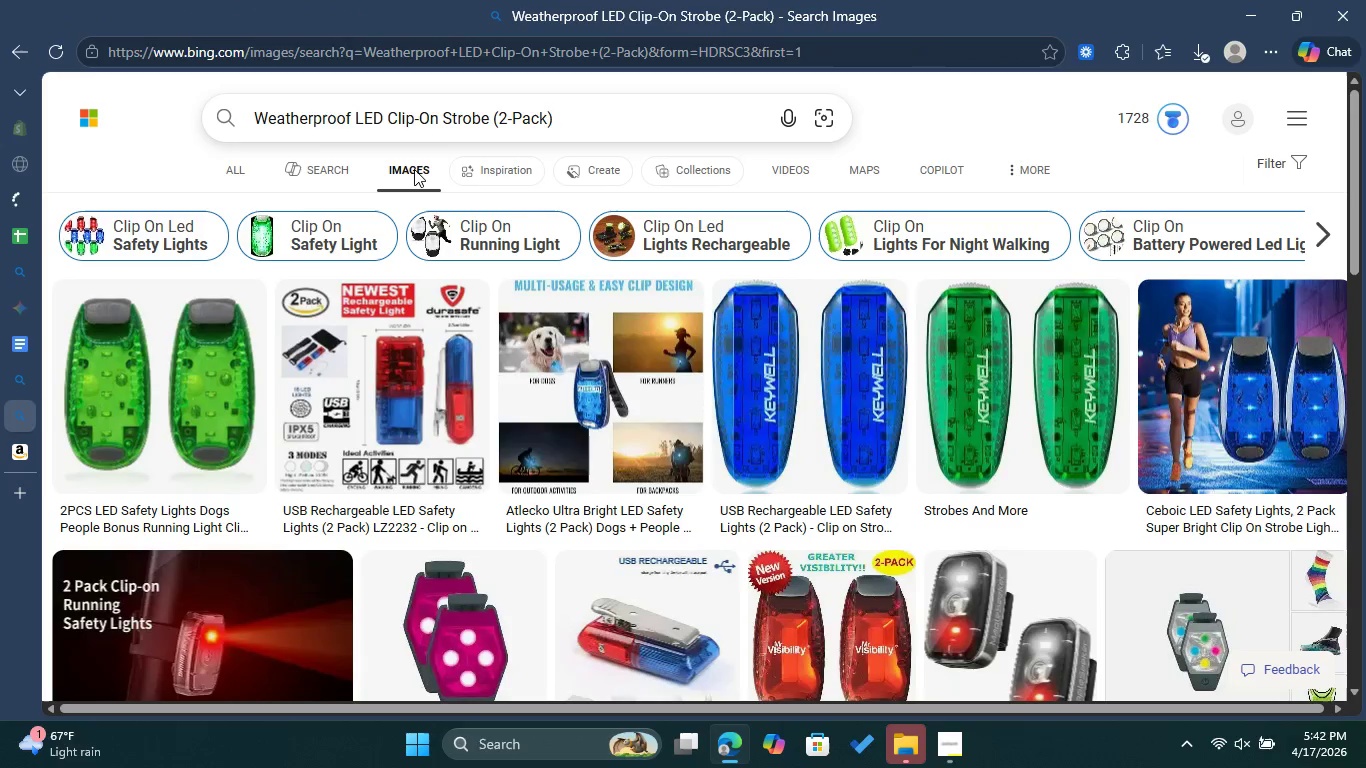 
wait(12.75)
 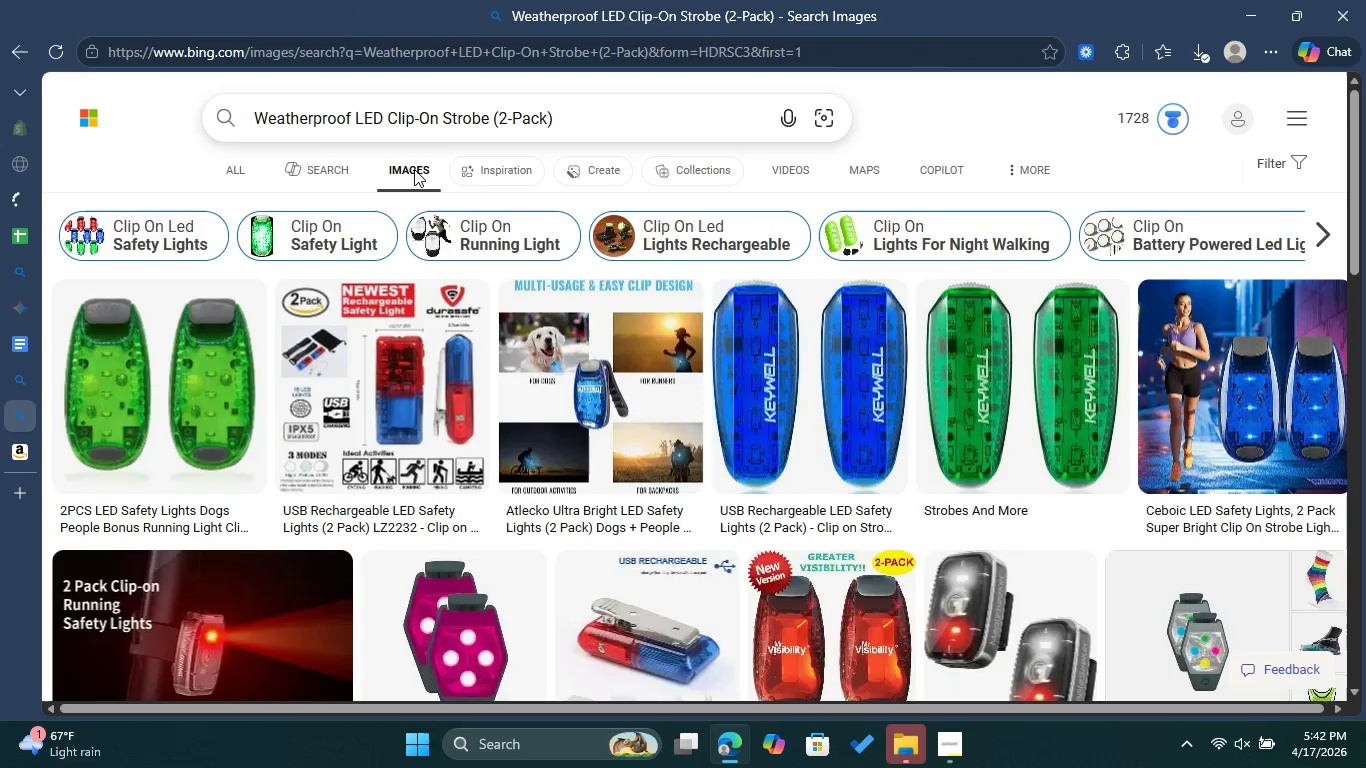 
scroll: coordinate [657, 311], scroll_direction: down, amount: 2.0
 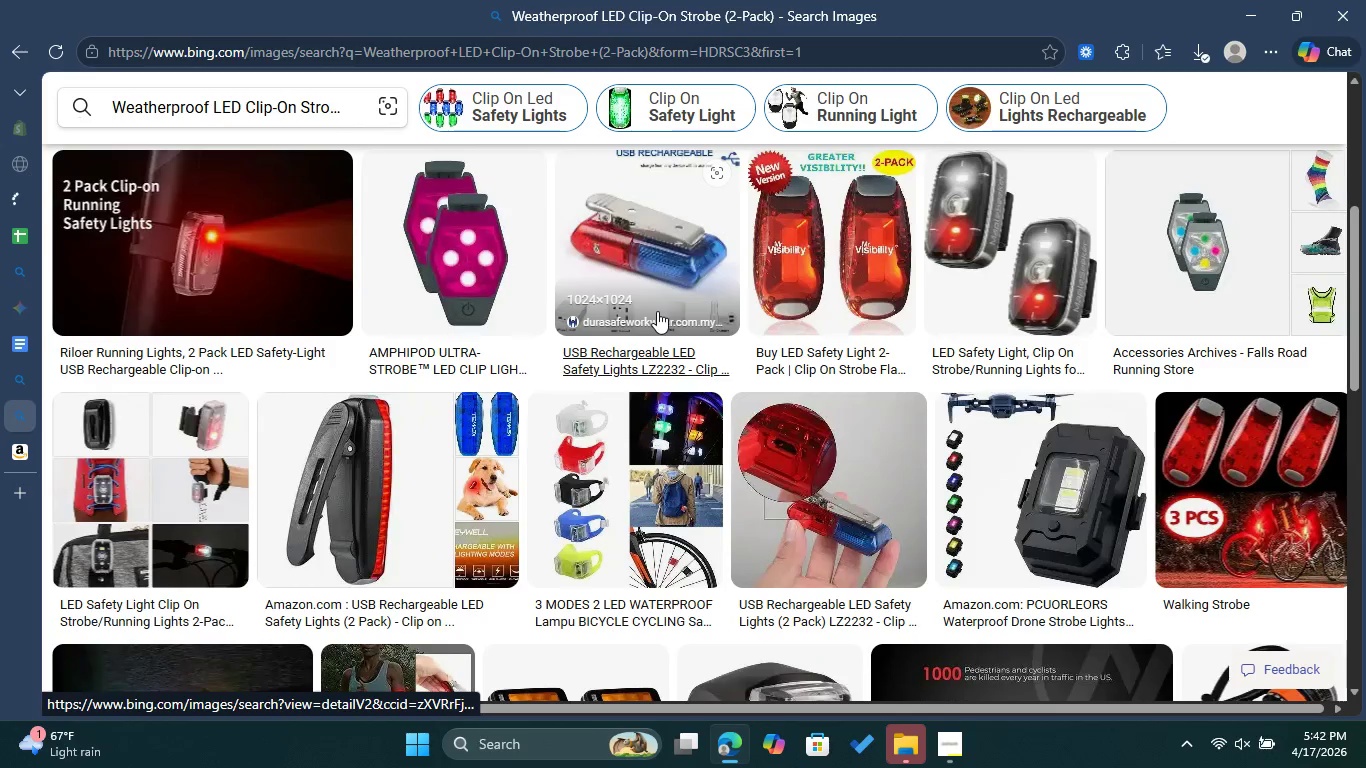 
scroll: coordinate [657, 311], scroll_direction: up, amount: 2.0
 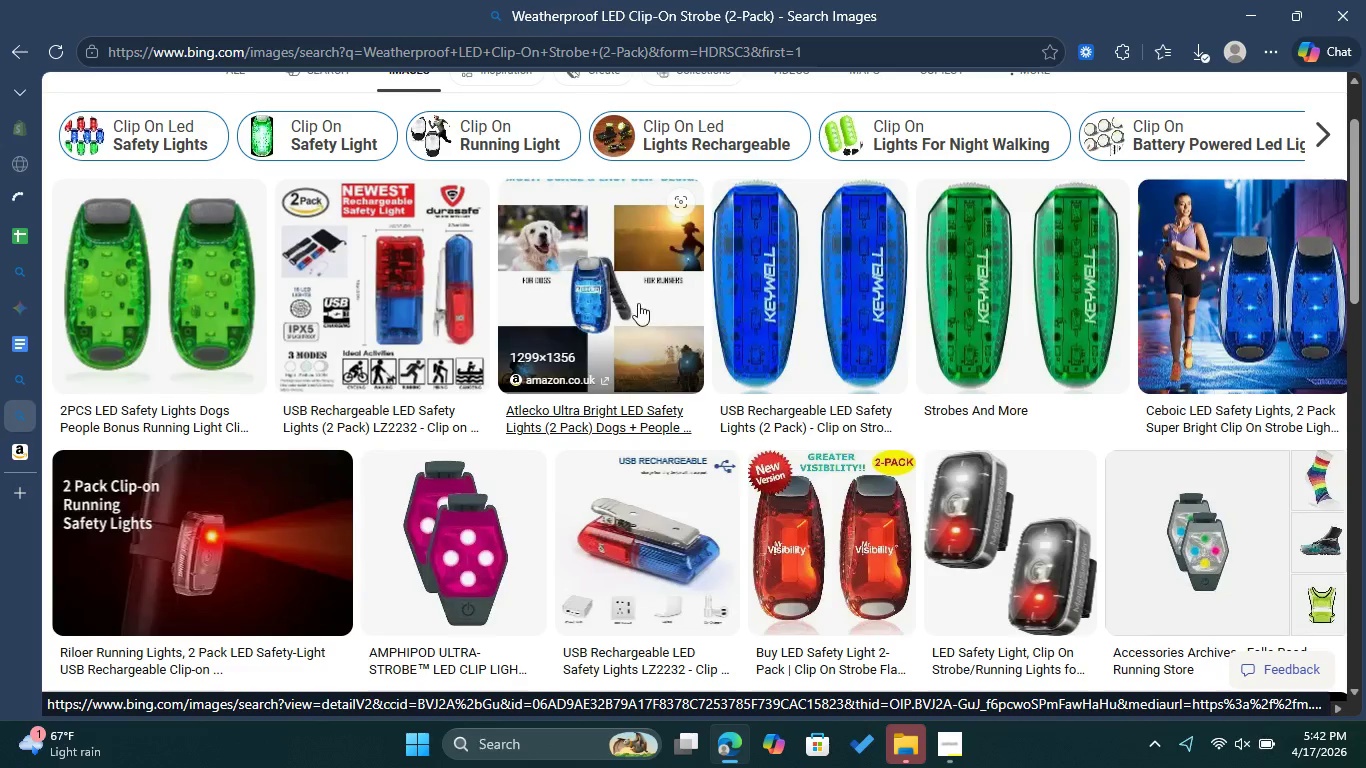 
left_click([590, 277])
 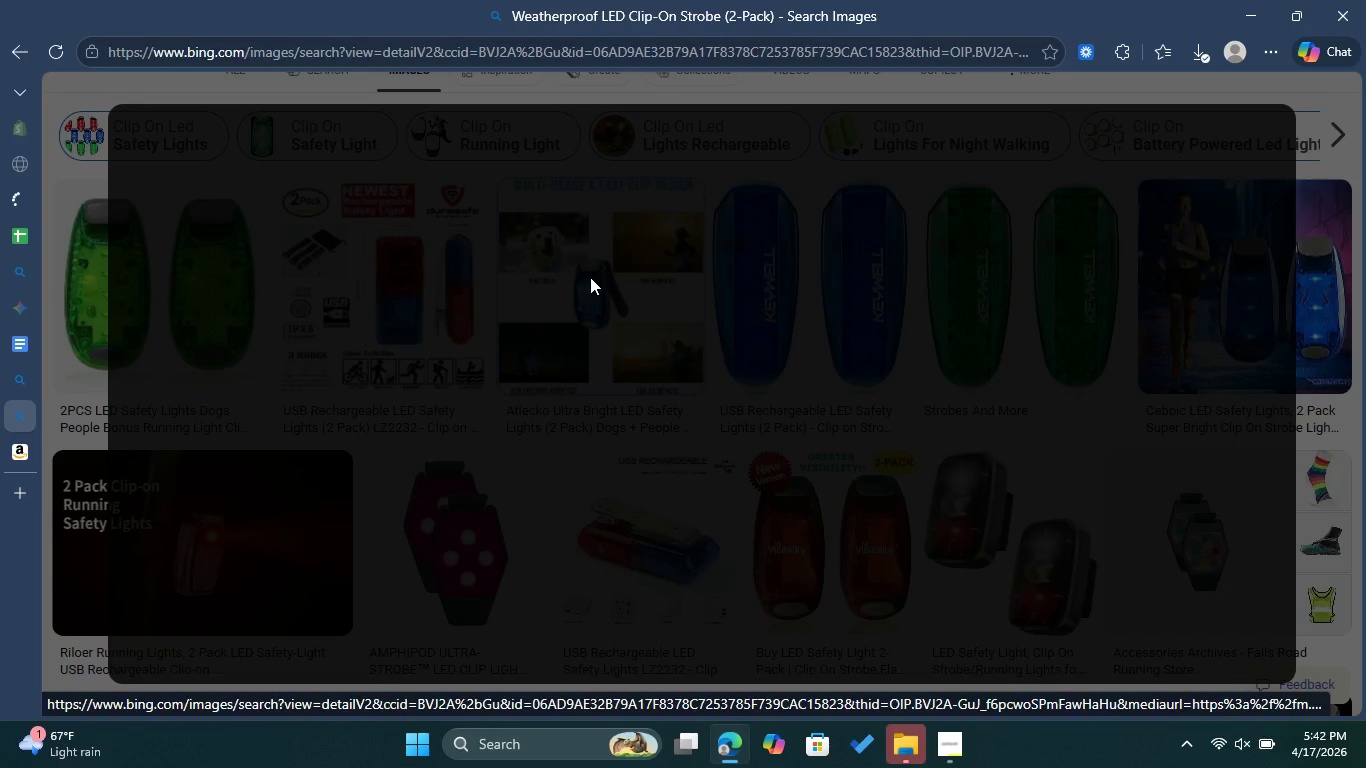 
mouse_move([668, 283])
 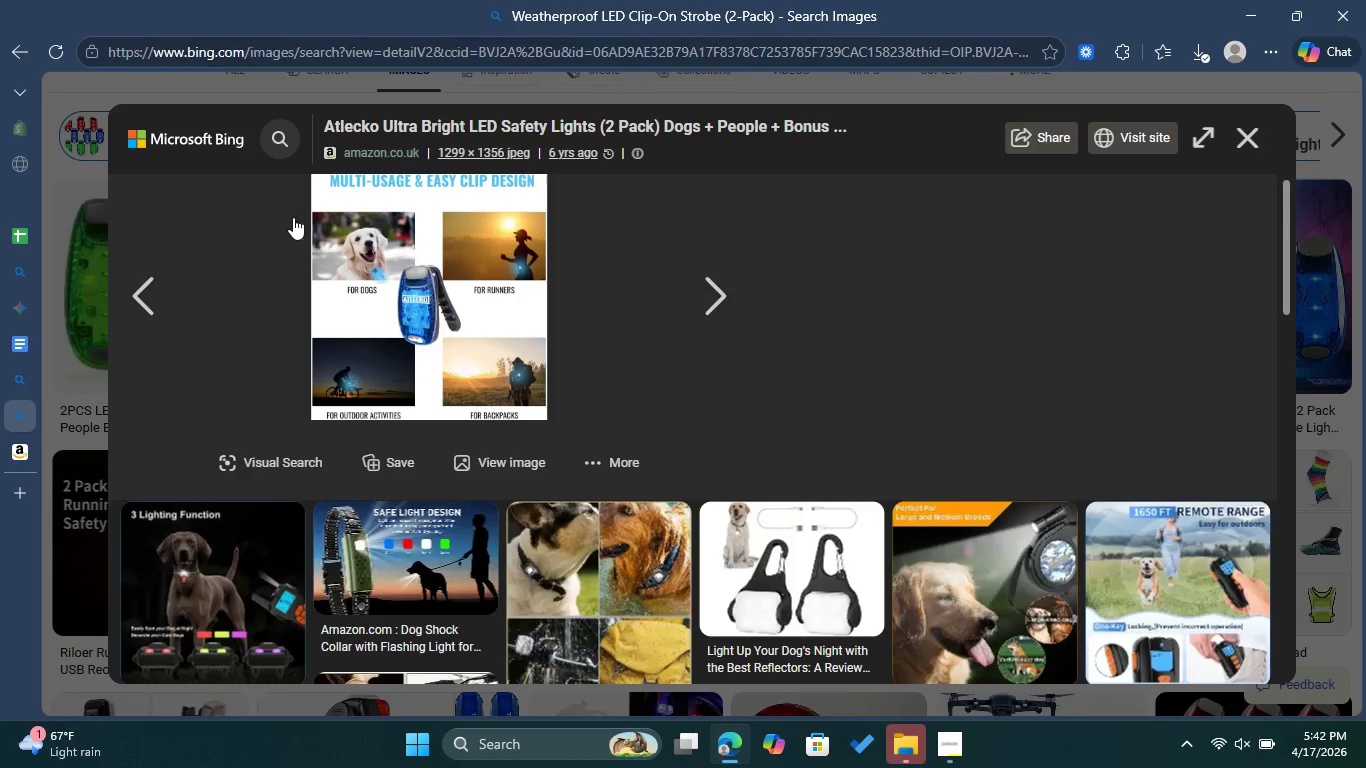 
wait(5.27)
 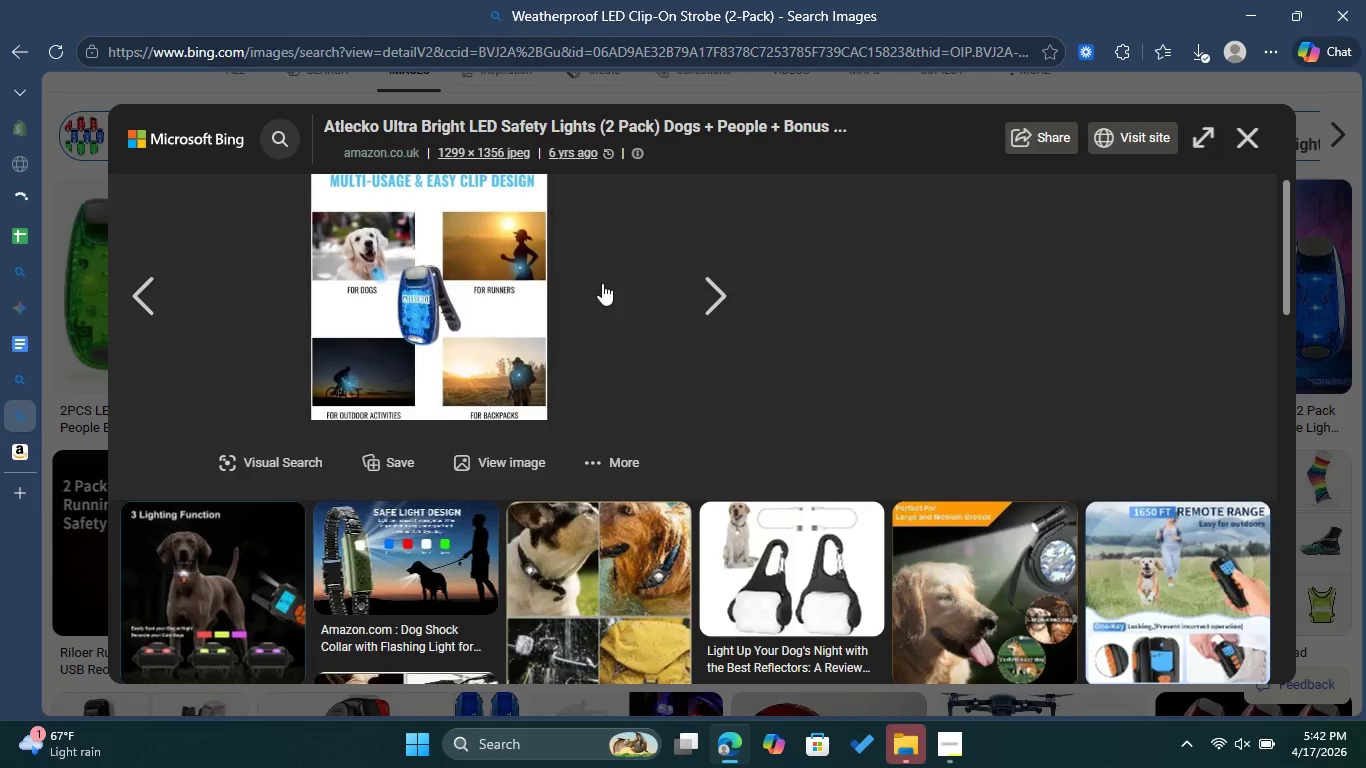 
left_click_drag(start_coordinate=[264, 182], to_coordinate=[461, 346])
 